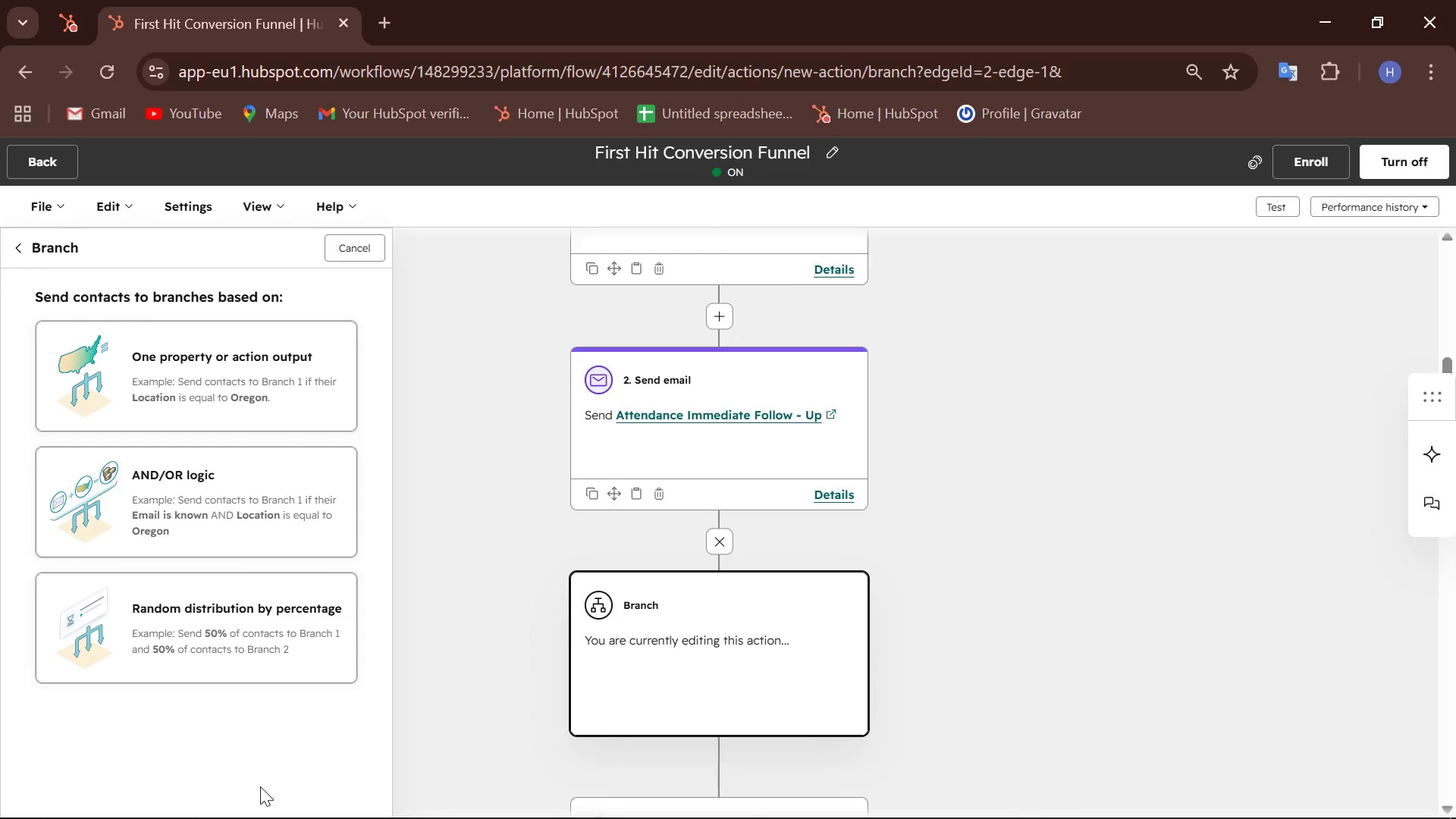 
left_click([237, 507])
 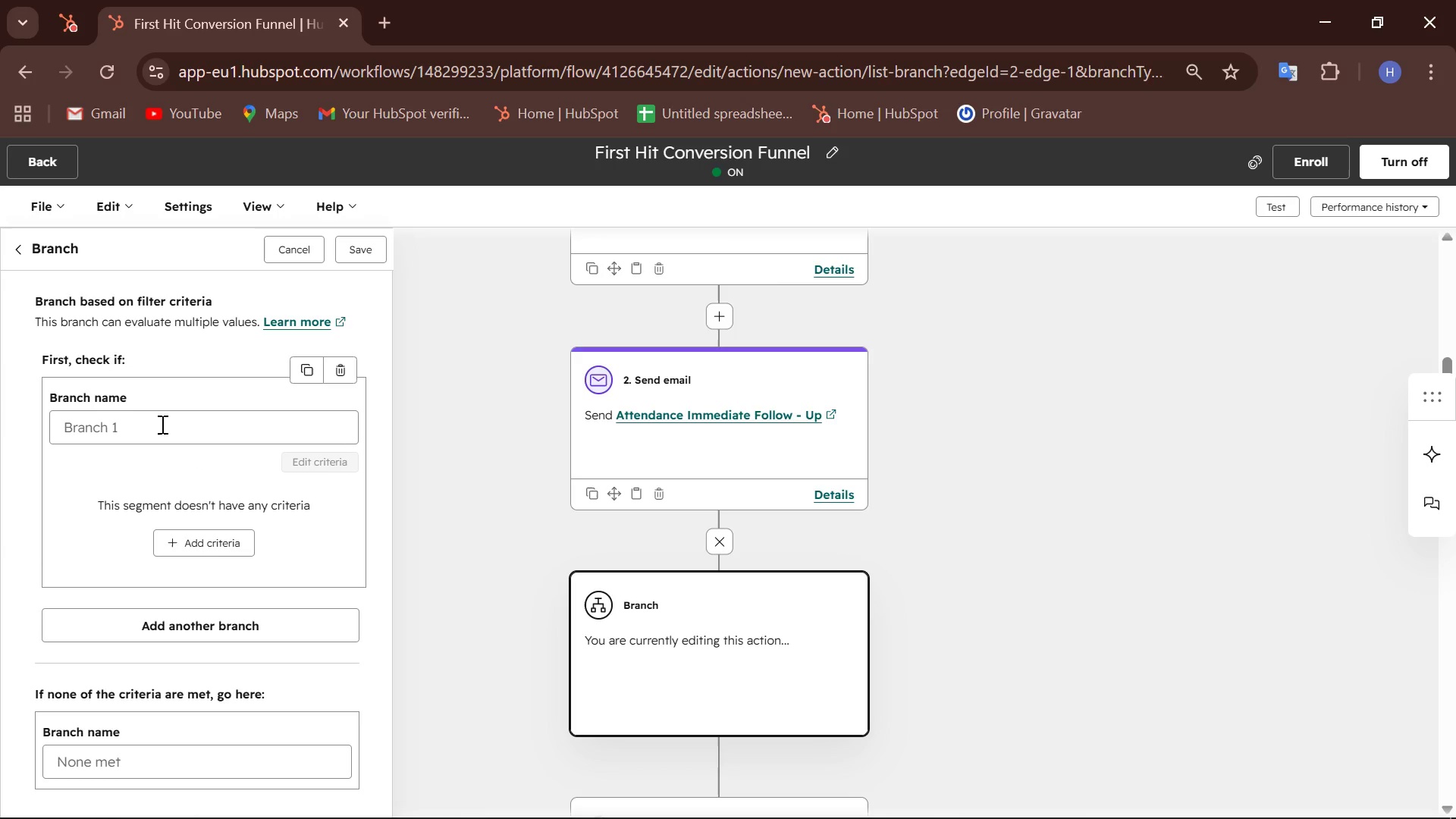 
left_click([161, 424])
 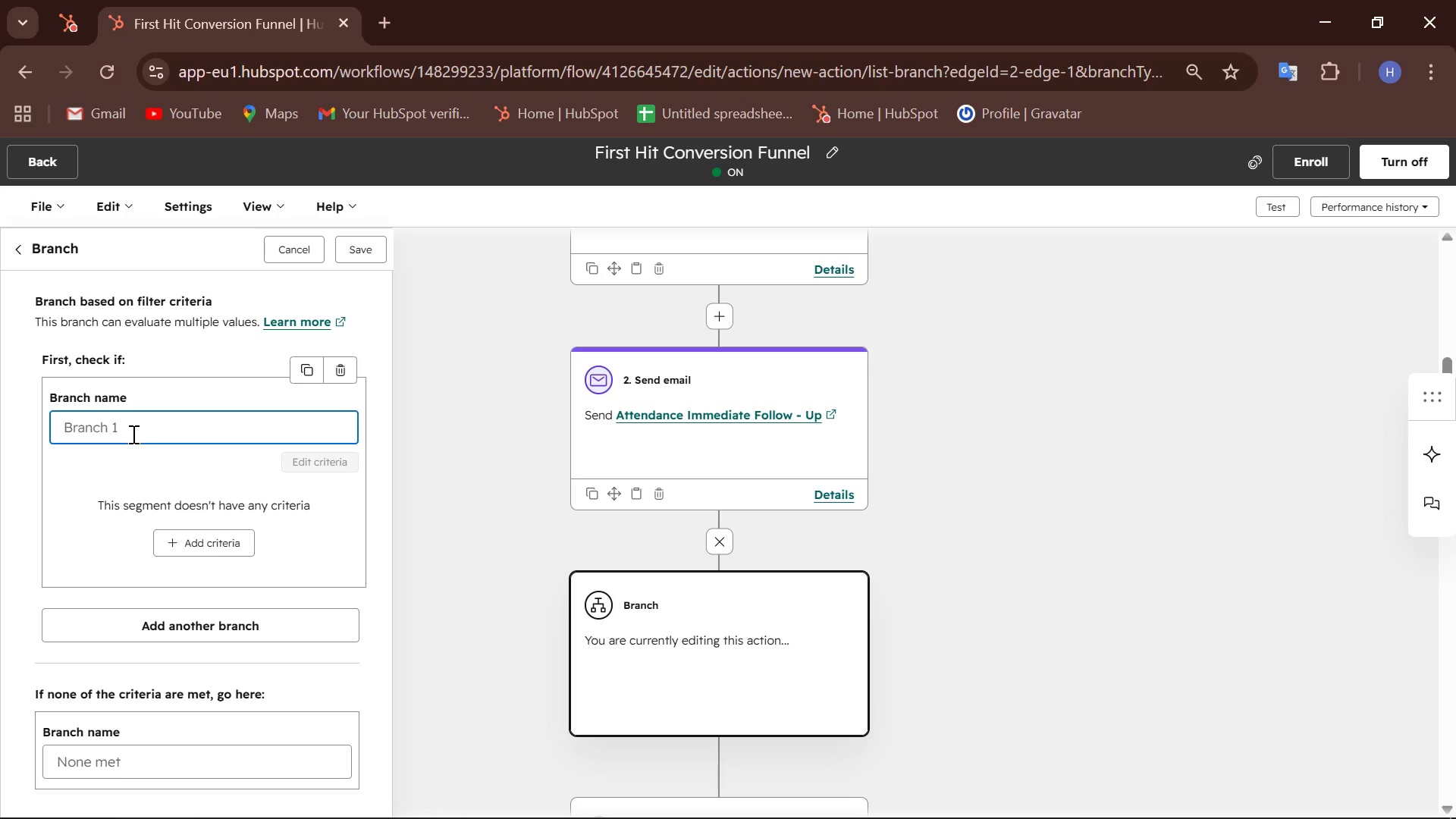 
wait(73.97)
 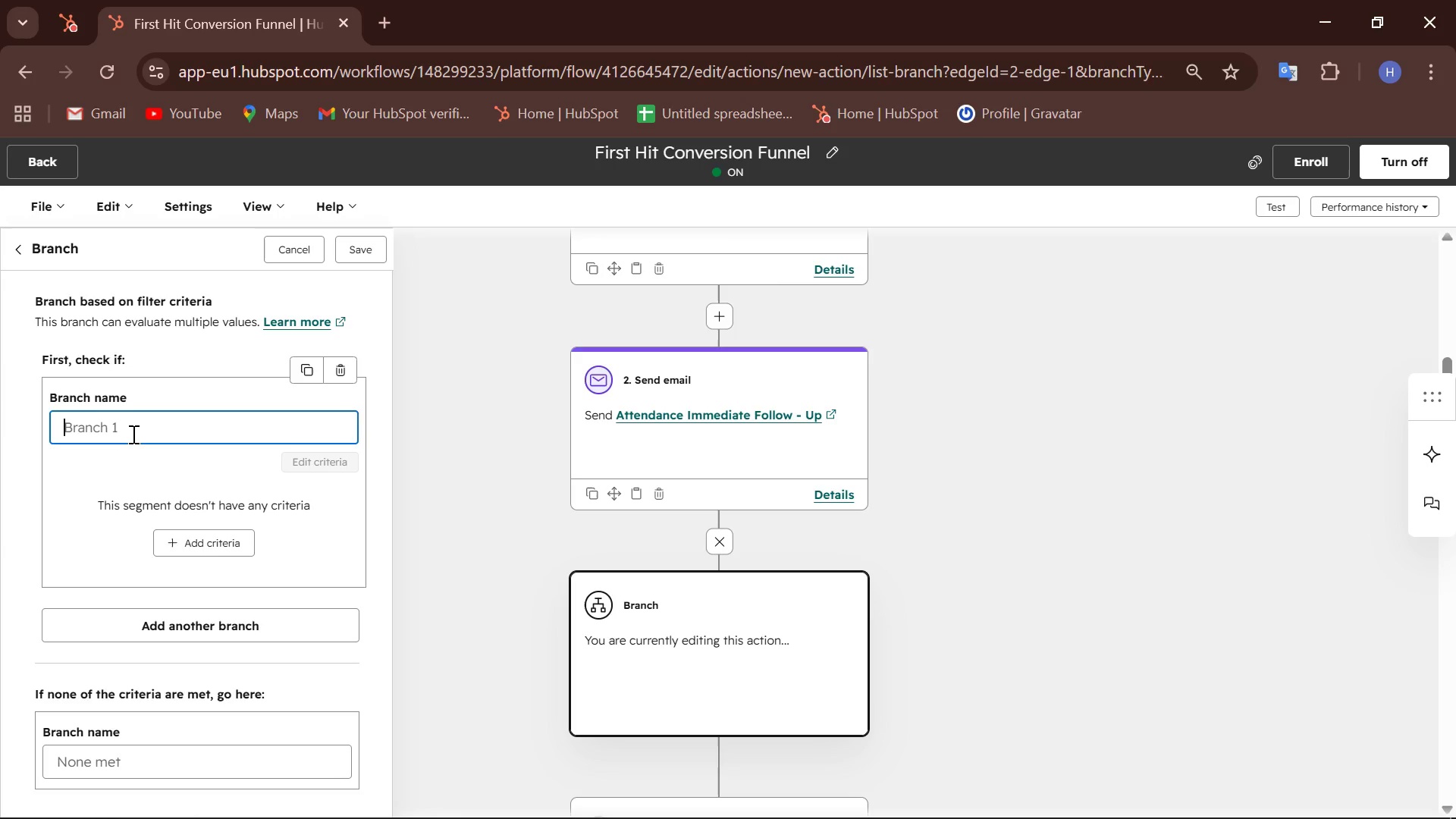 
type(Clicked Join now)
 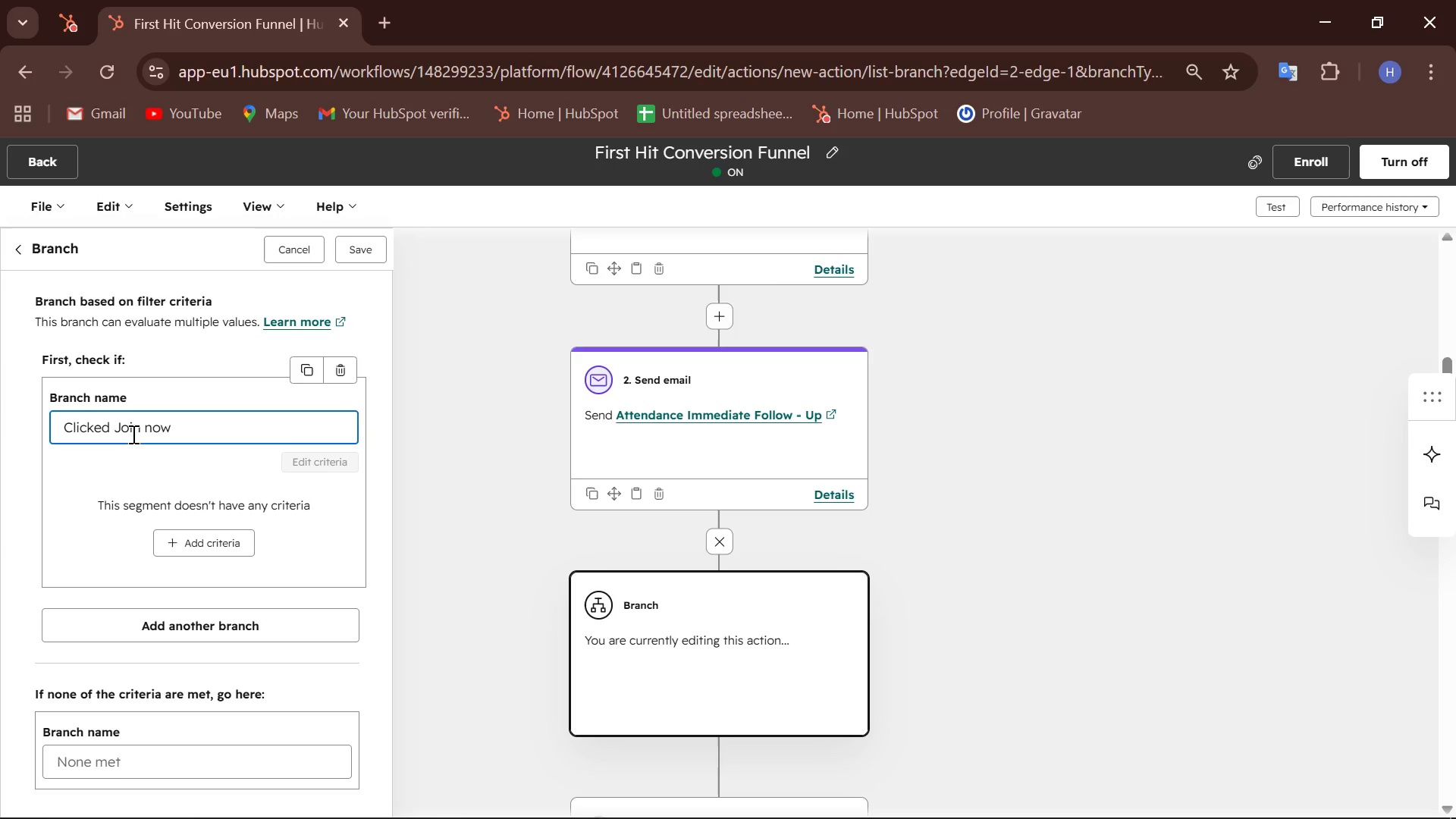 
left_click([81, 485])
 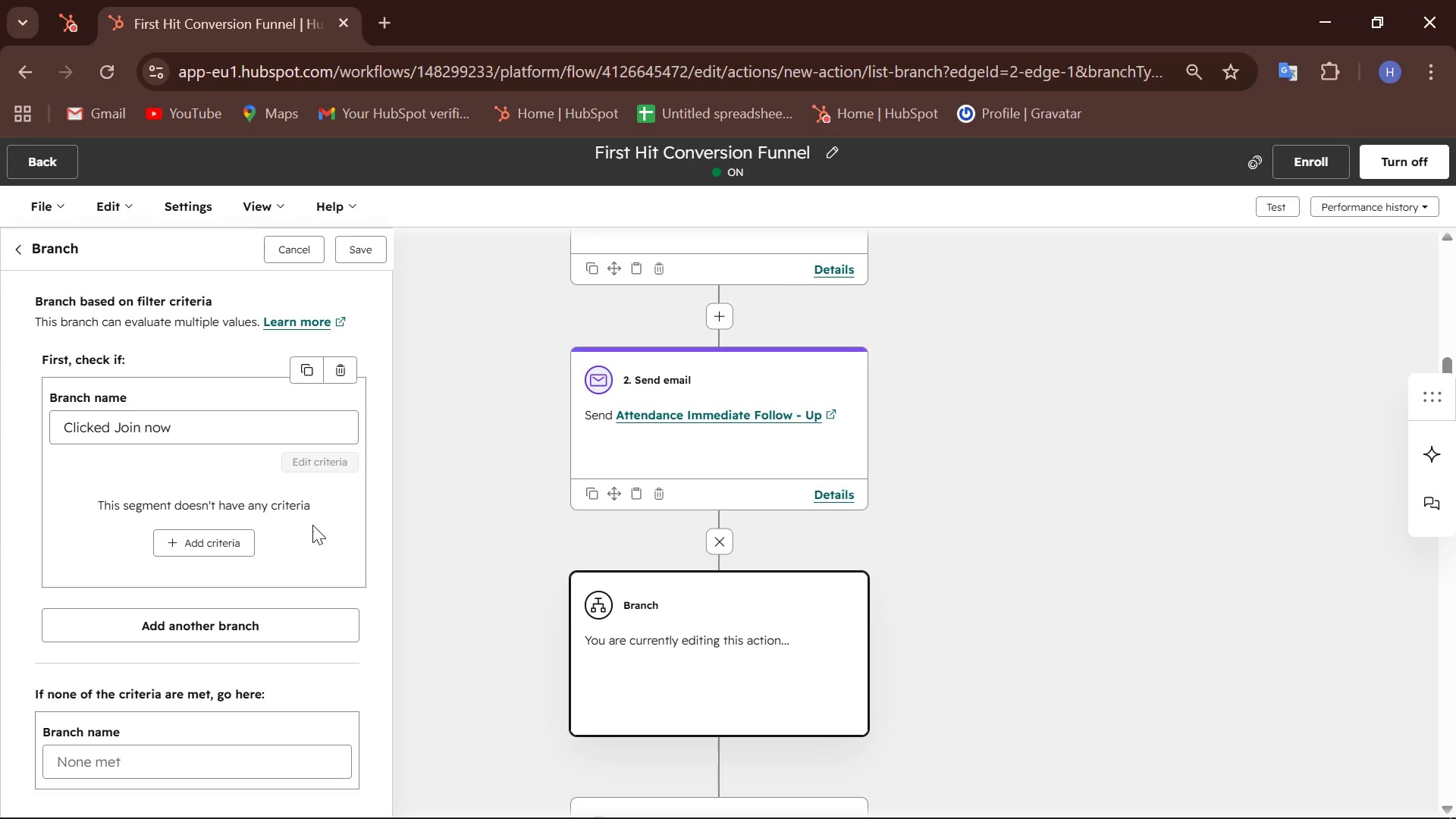 
scroll: coordinate [27, 597], scroll_direction: down, amount: 1.0
 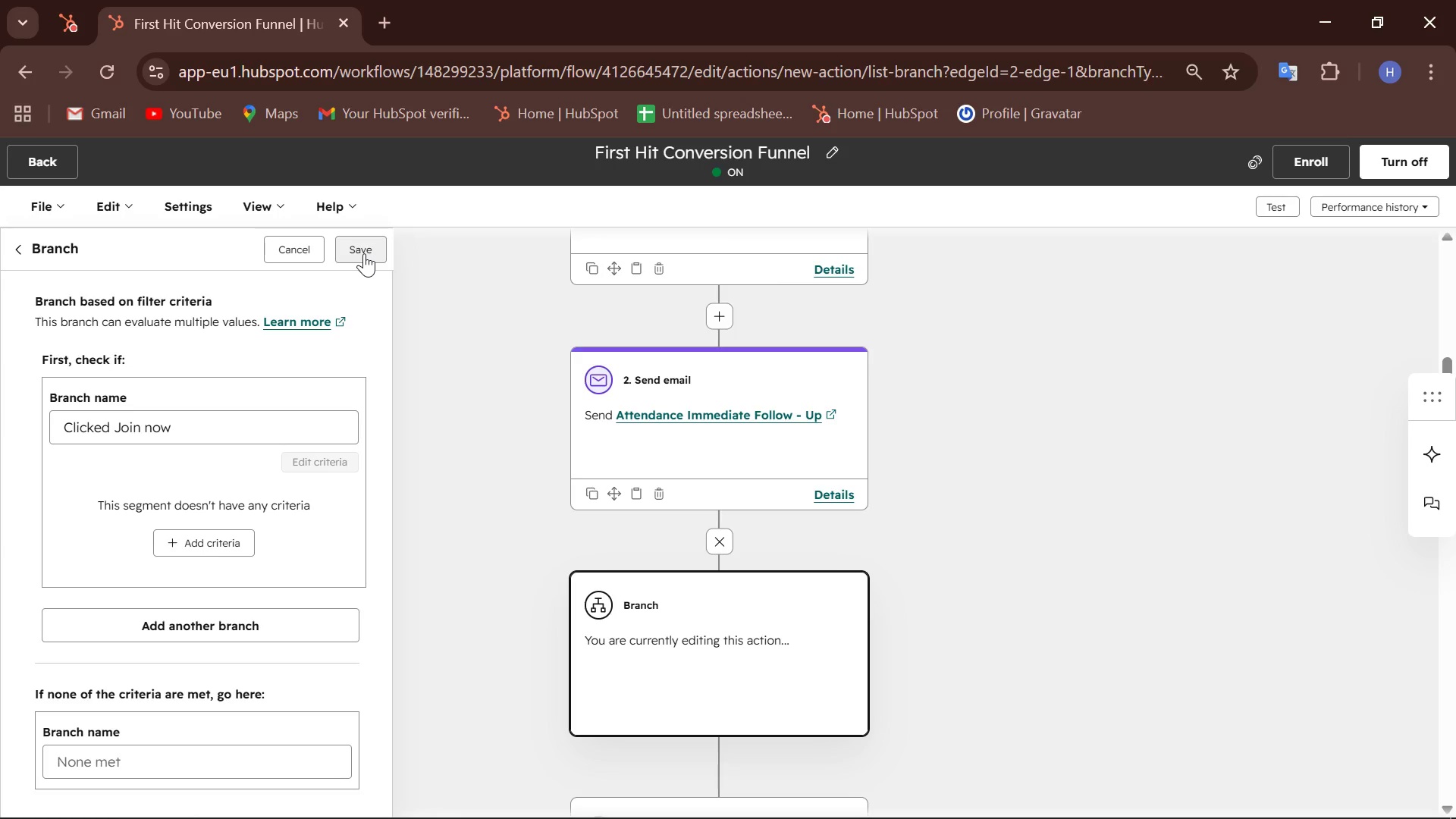 
wait(24.55)
 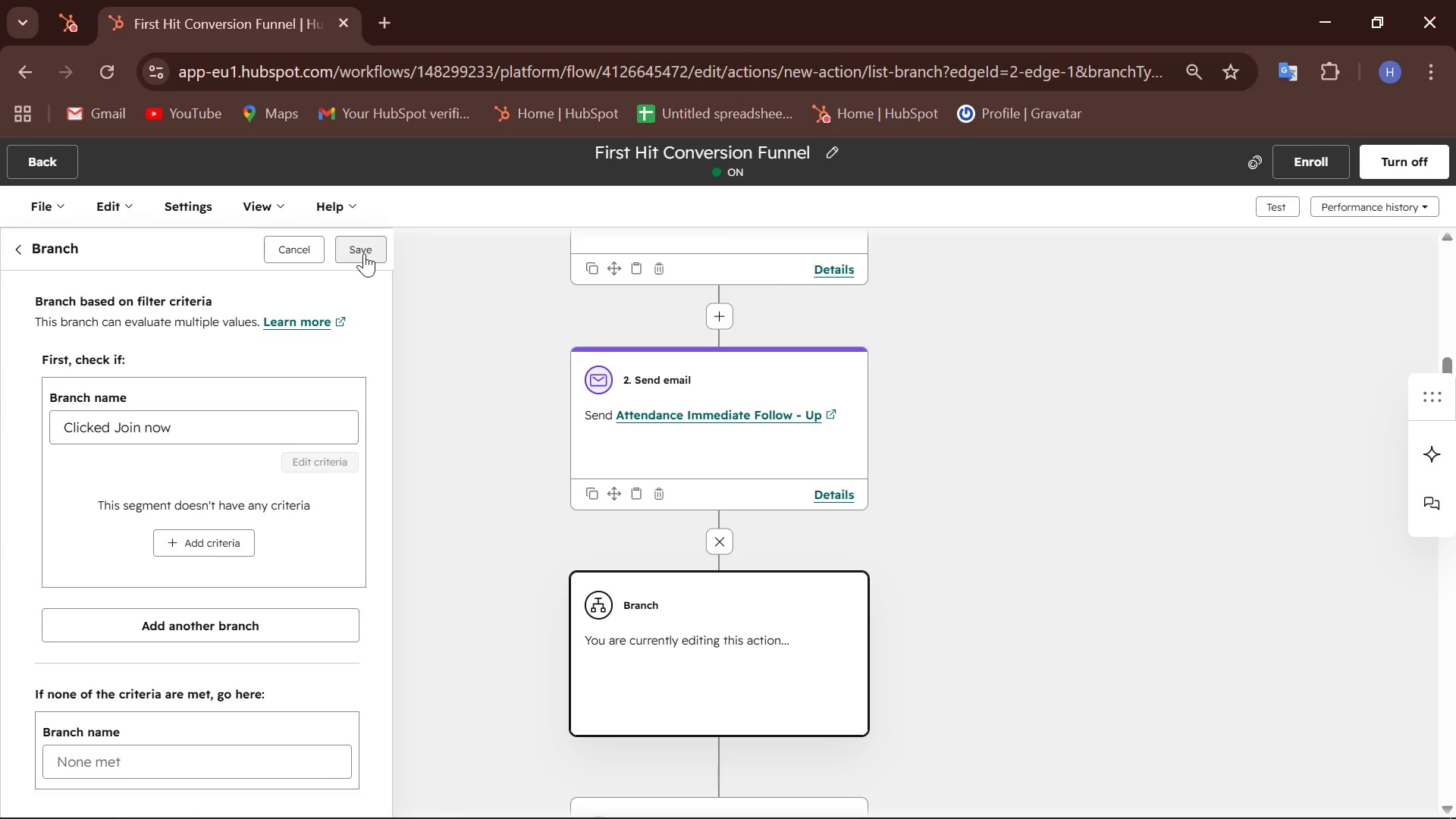 
left_click([205, 551])
 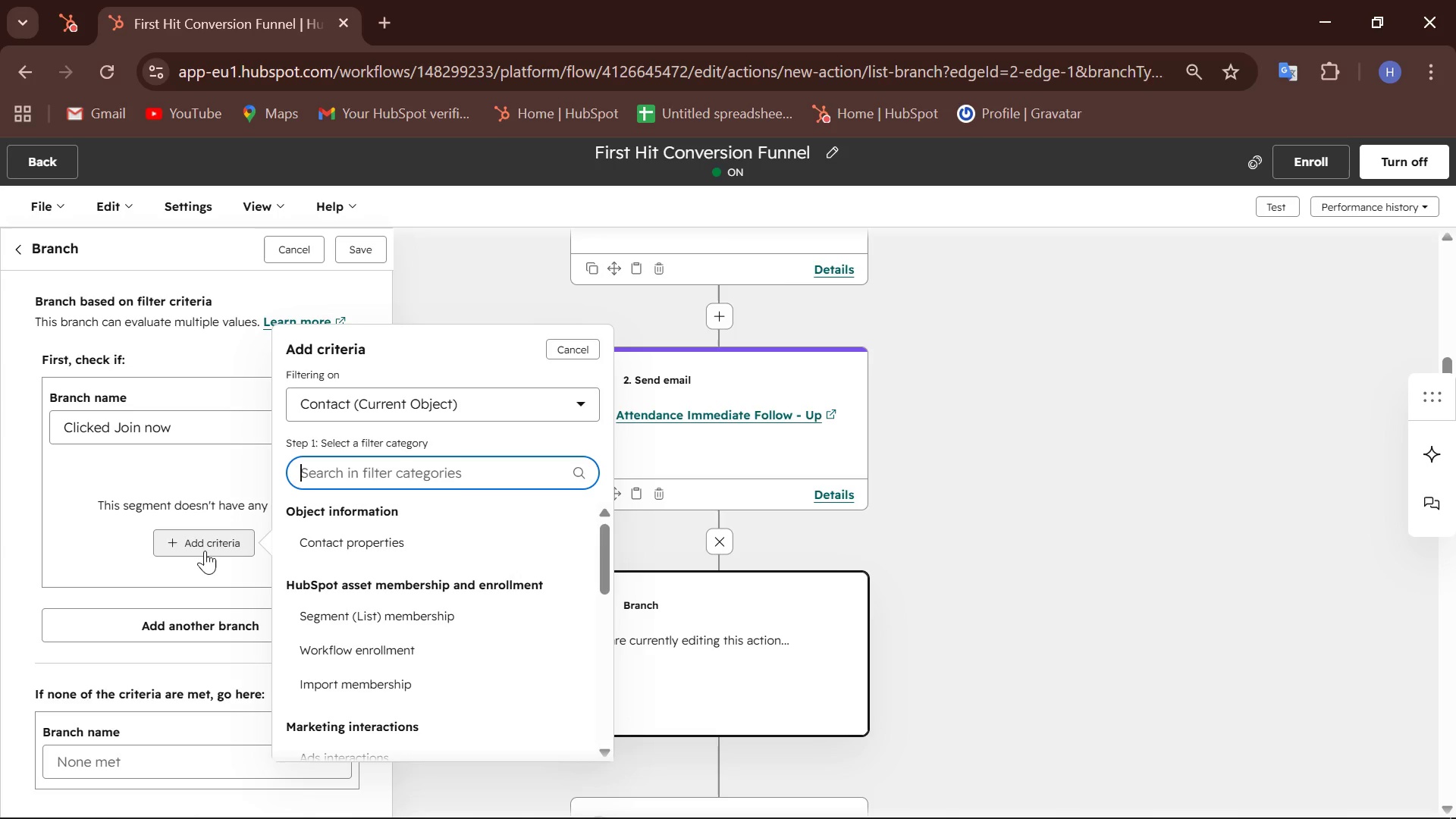 
wait(5.66)
 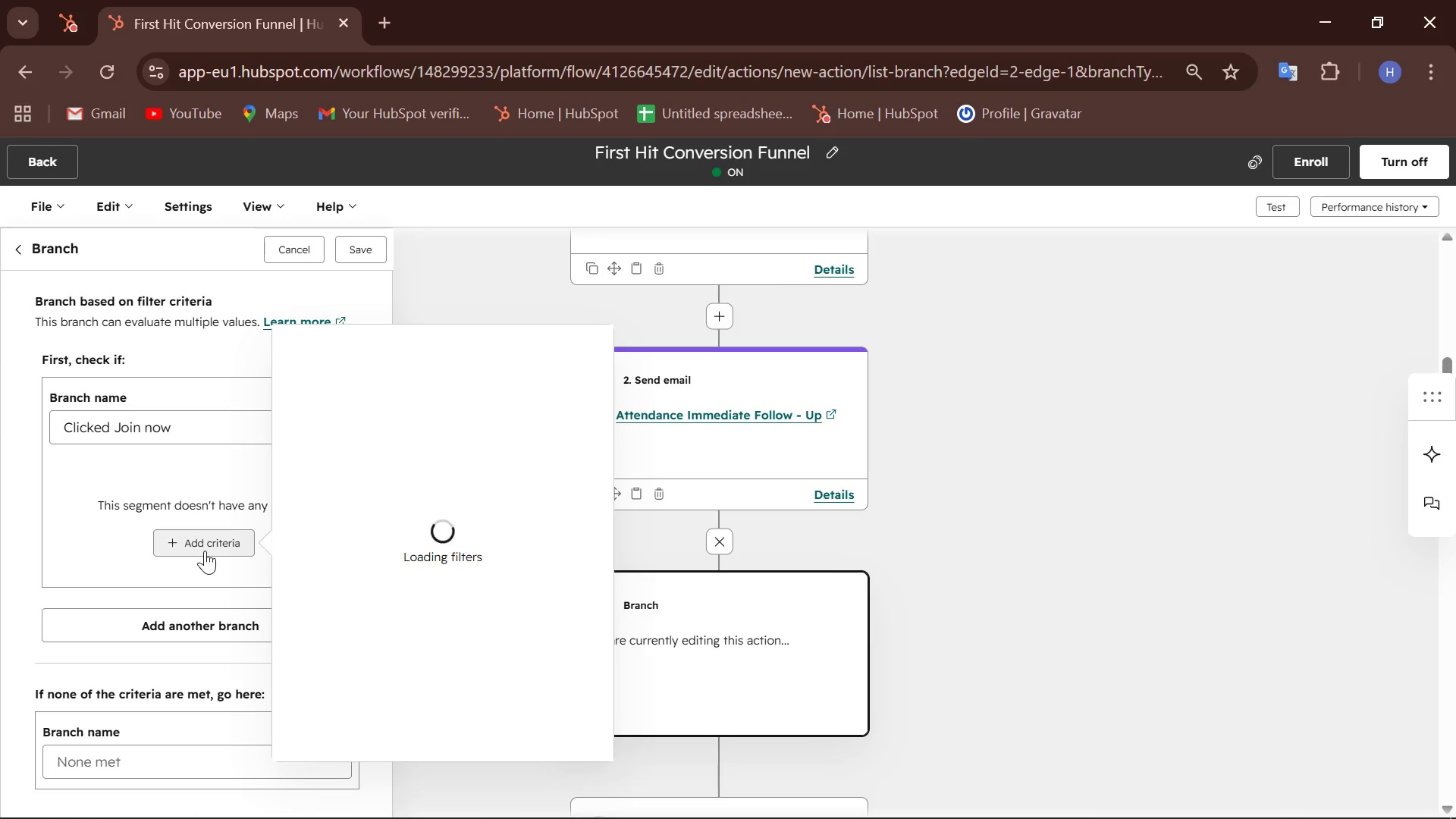 
left_click([425, 459])
 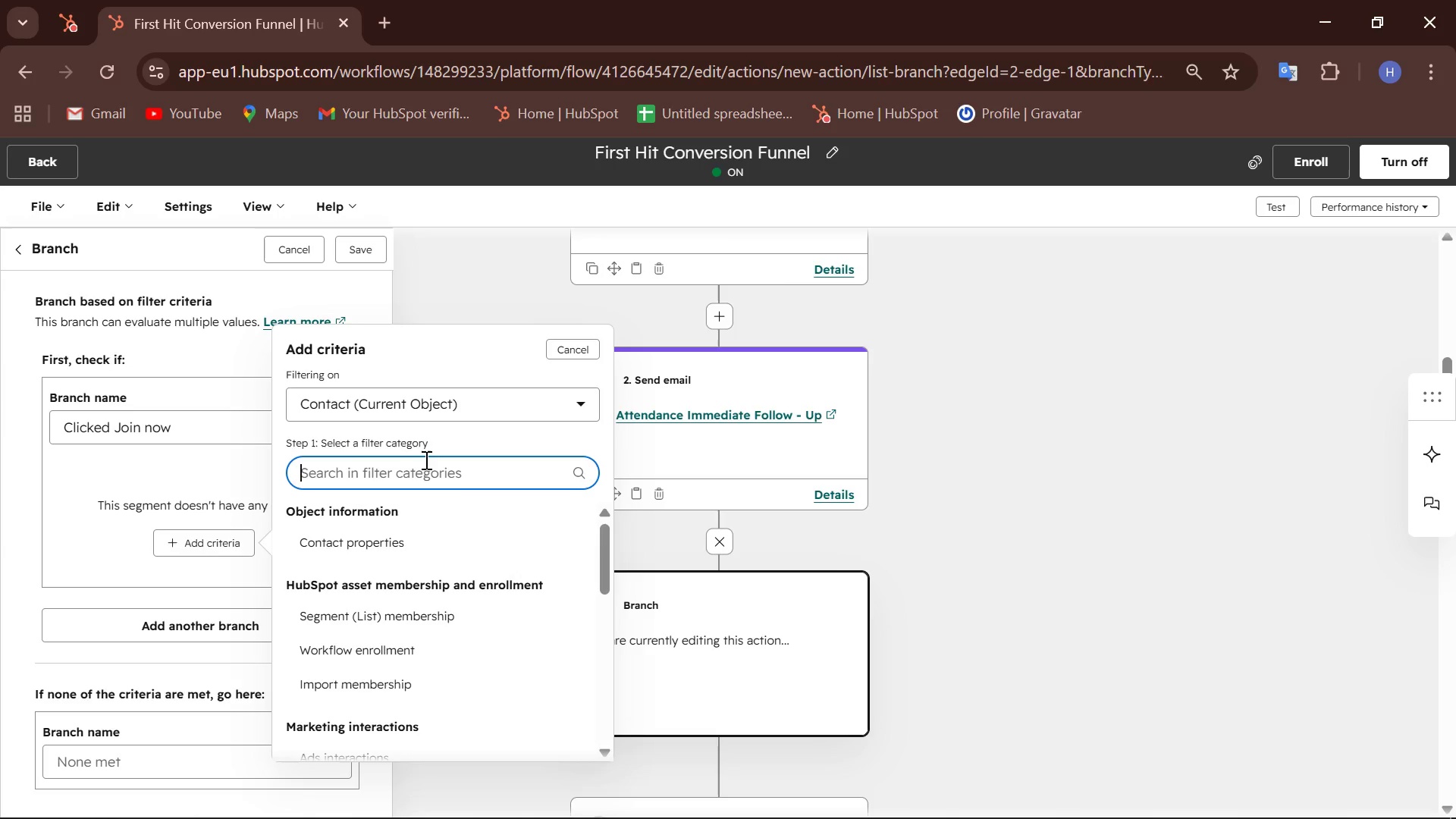 
type(marke)
 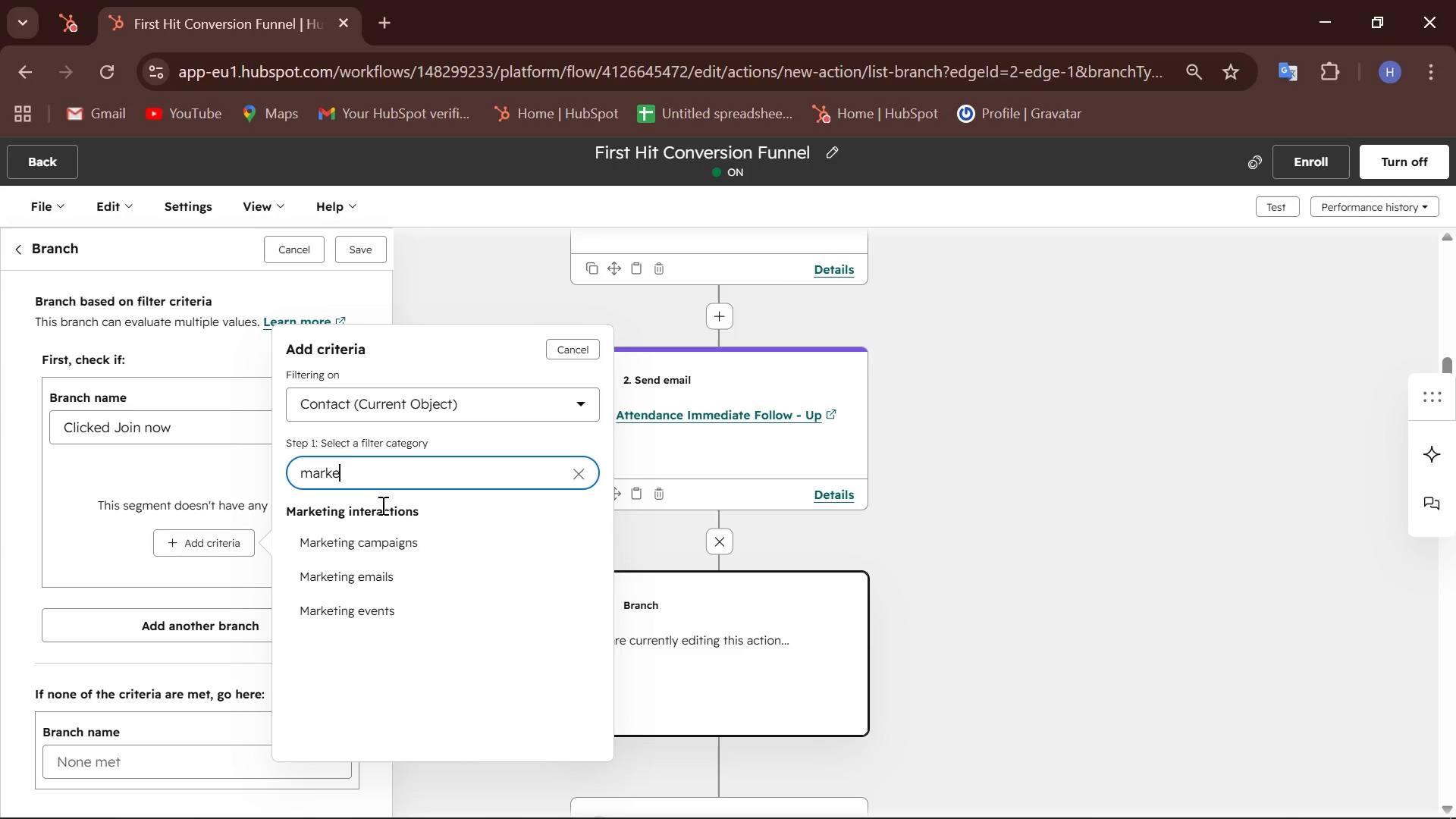 
left_click([371, 576])
 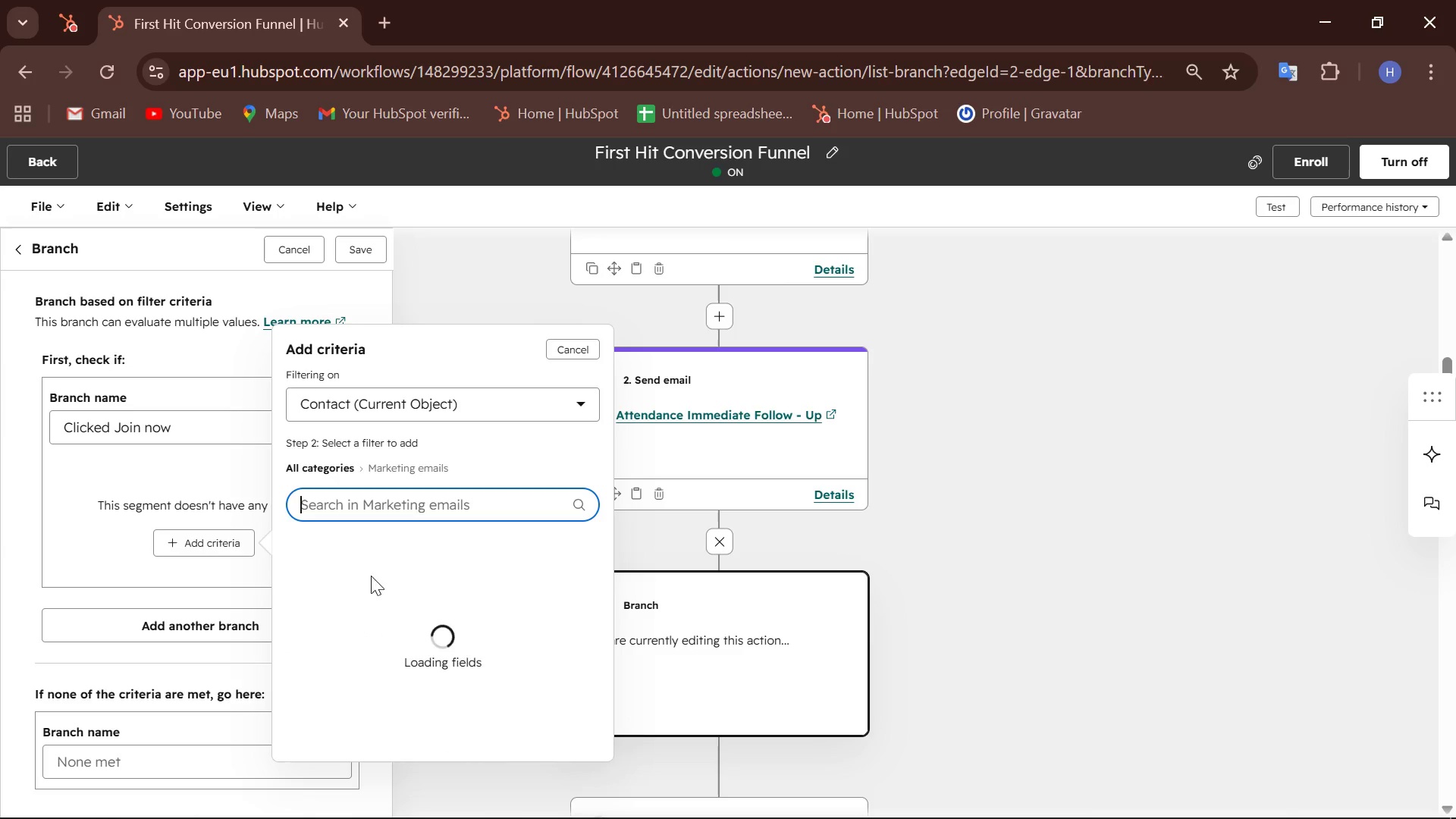 
mouse_move([383, 552])
 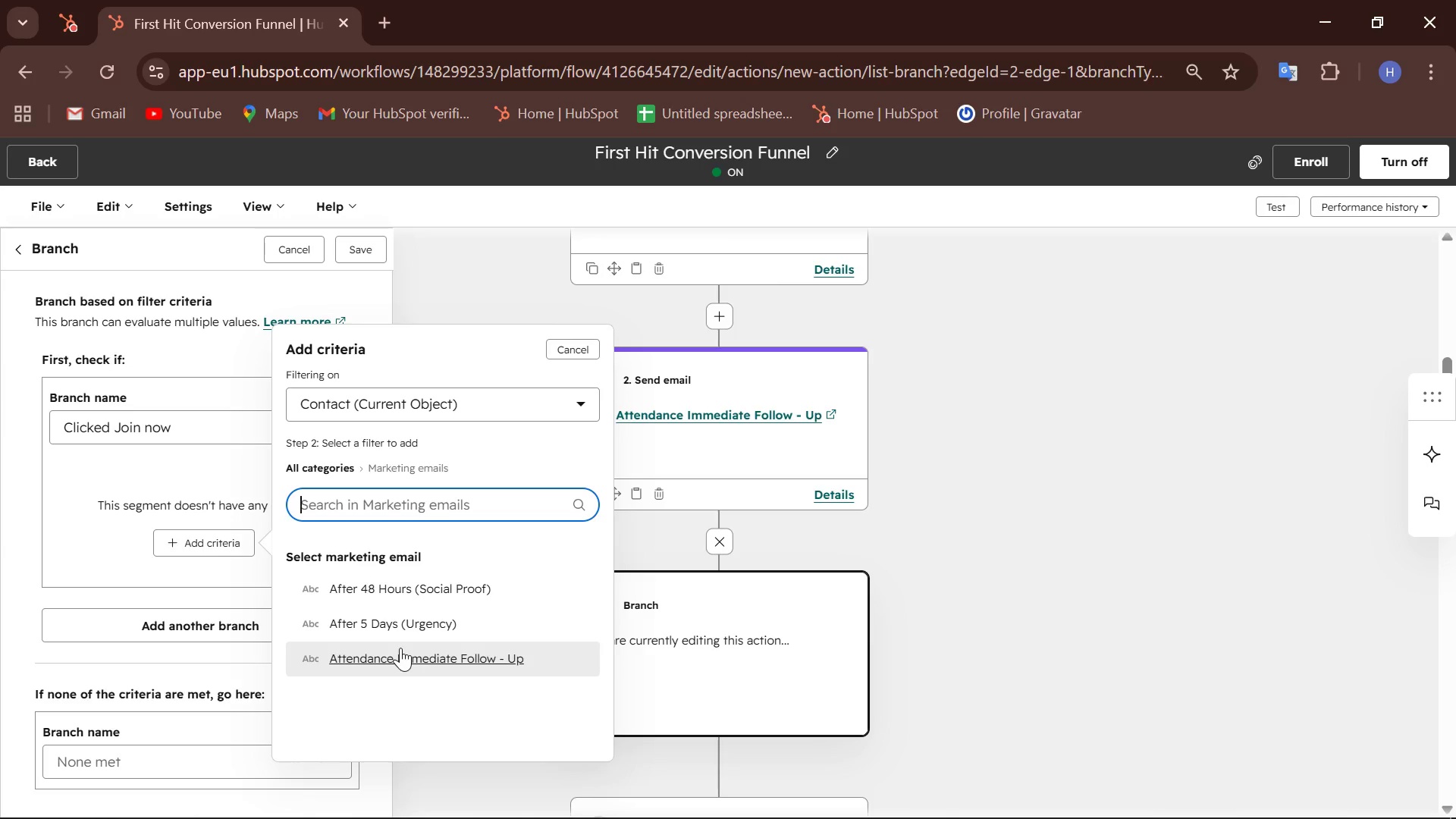 
left_click([400, 648])
 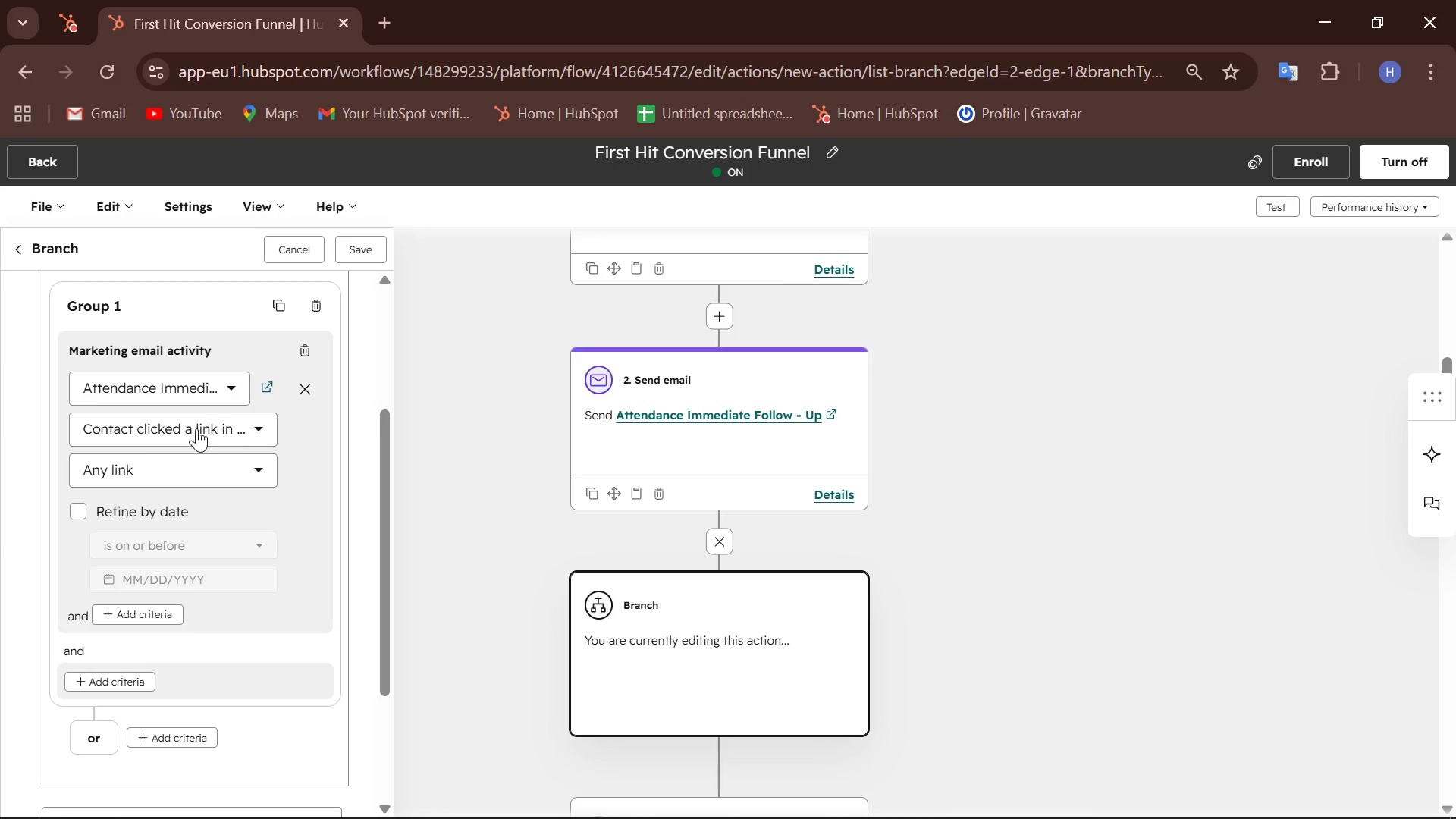 
wait(11.39)
 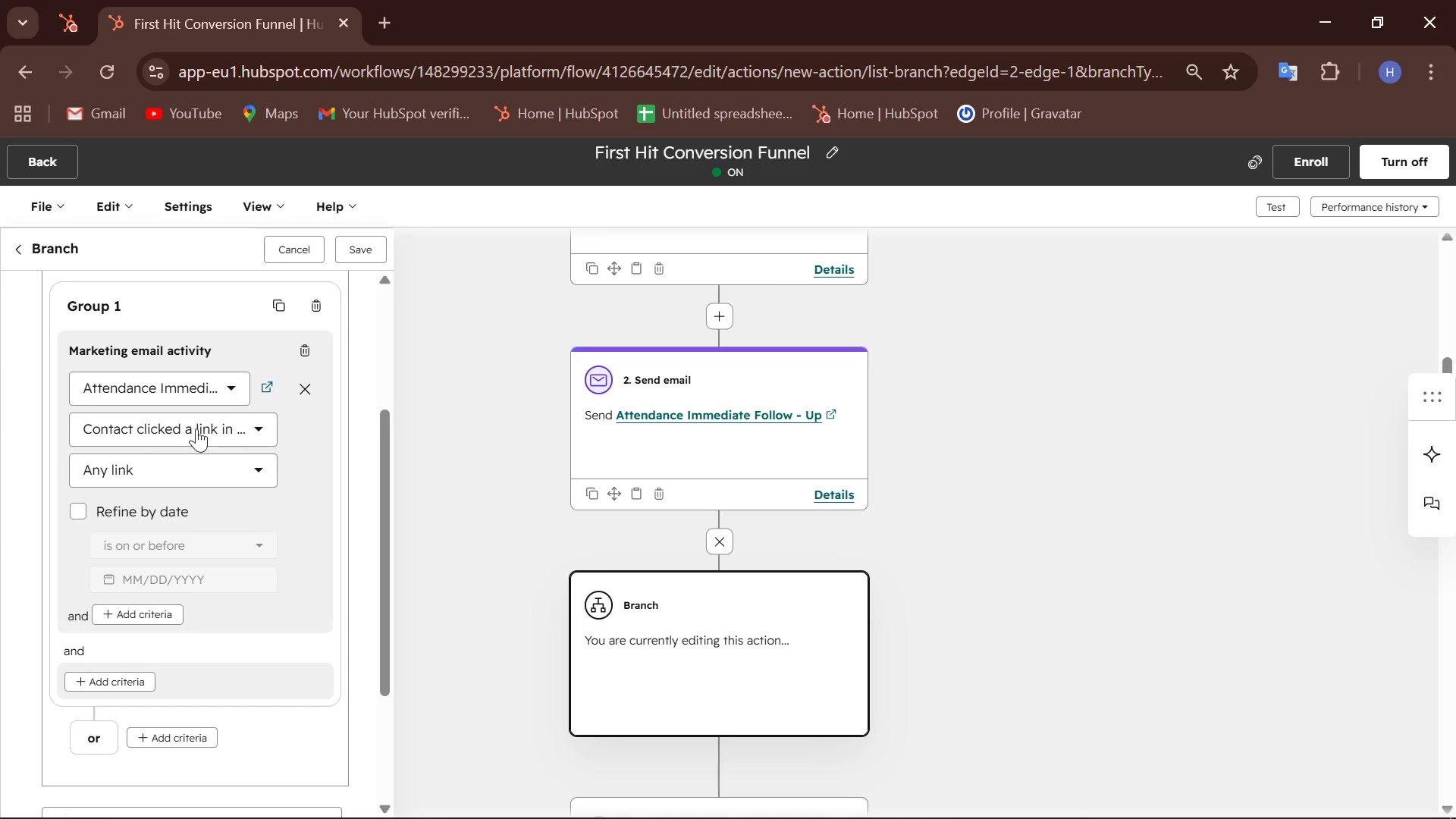 
left_click([221, 474])
 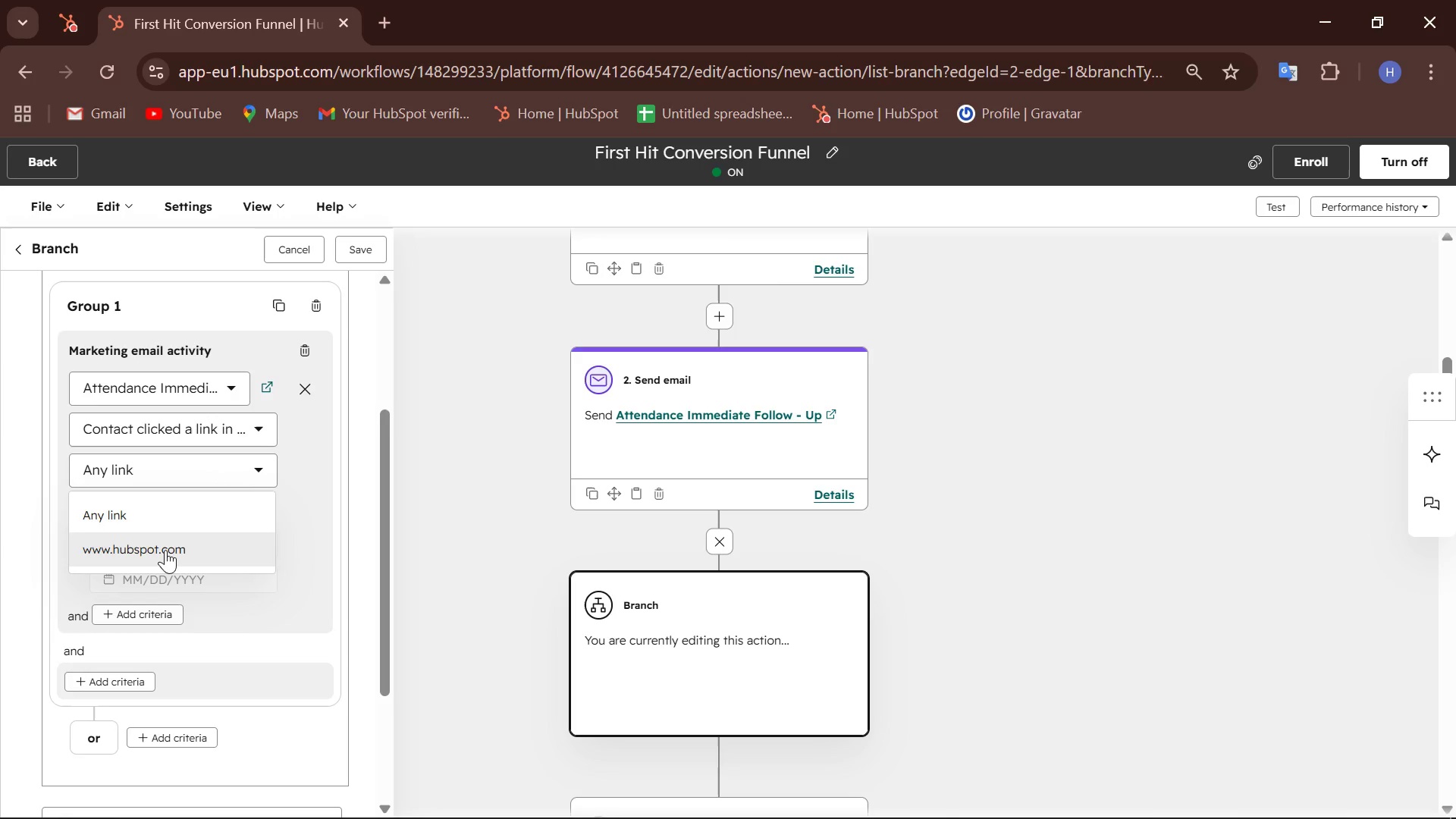 
left_click([165, 550])
 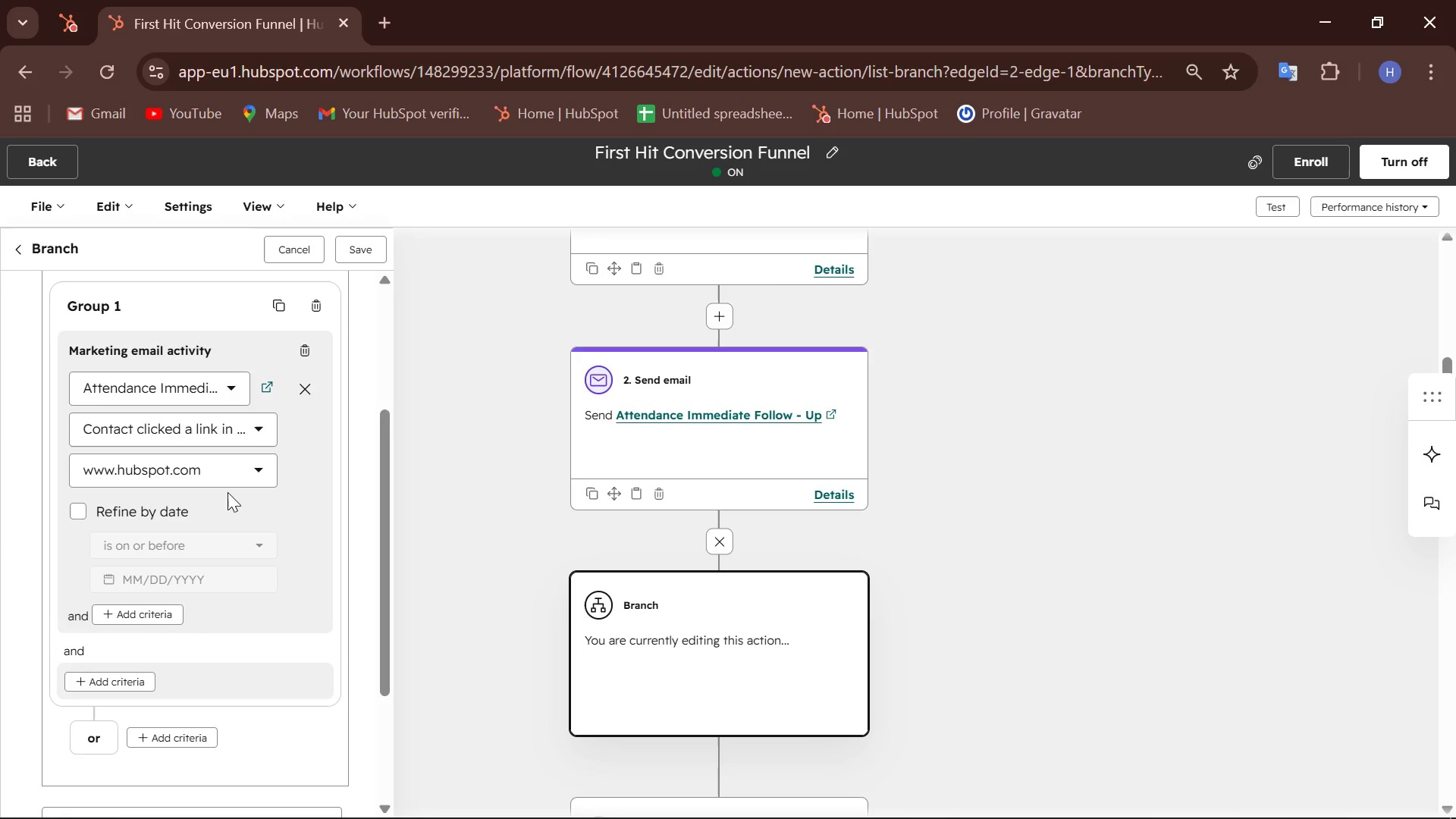 
wait(6.48)
 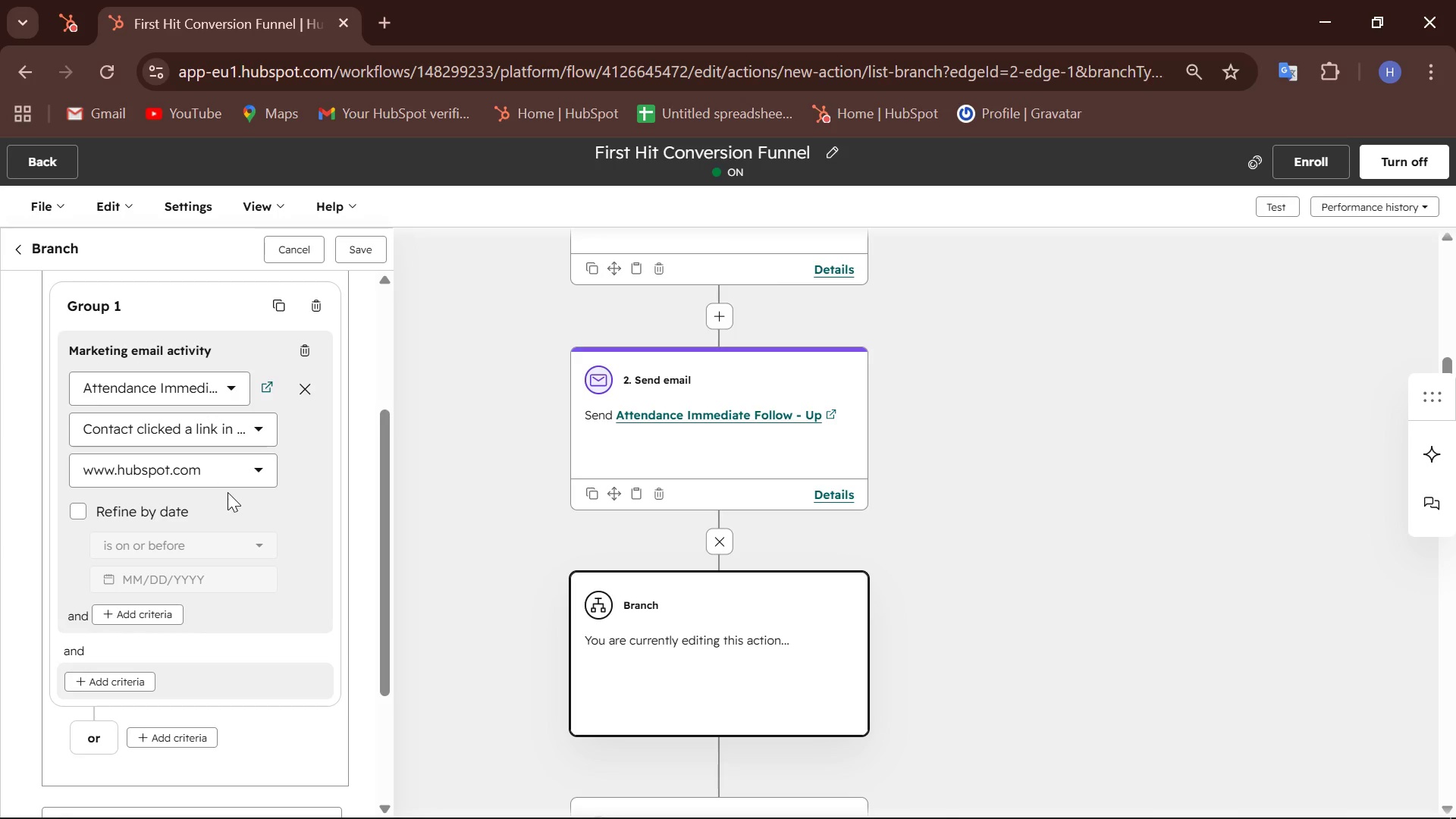 
scroll: coordinate [228, 492], scroll_direction: down, amount: 1.0
 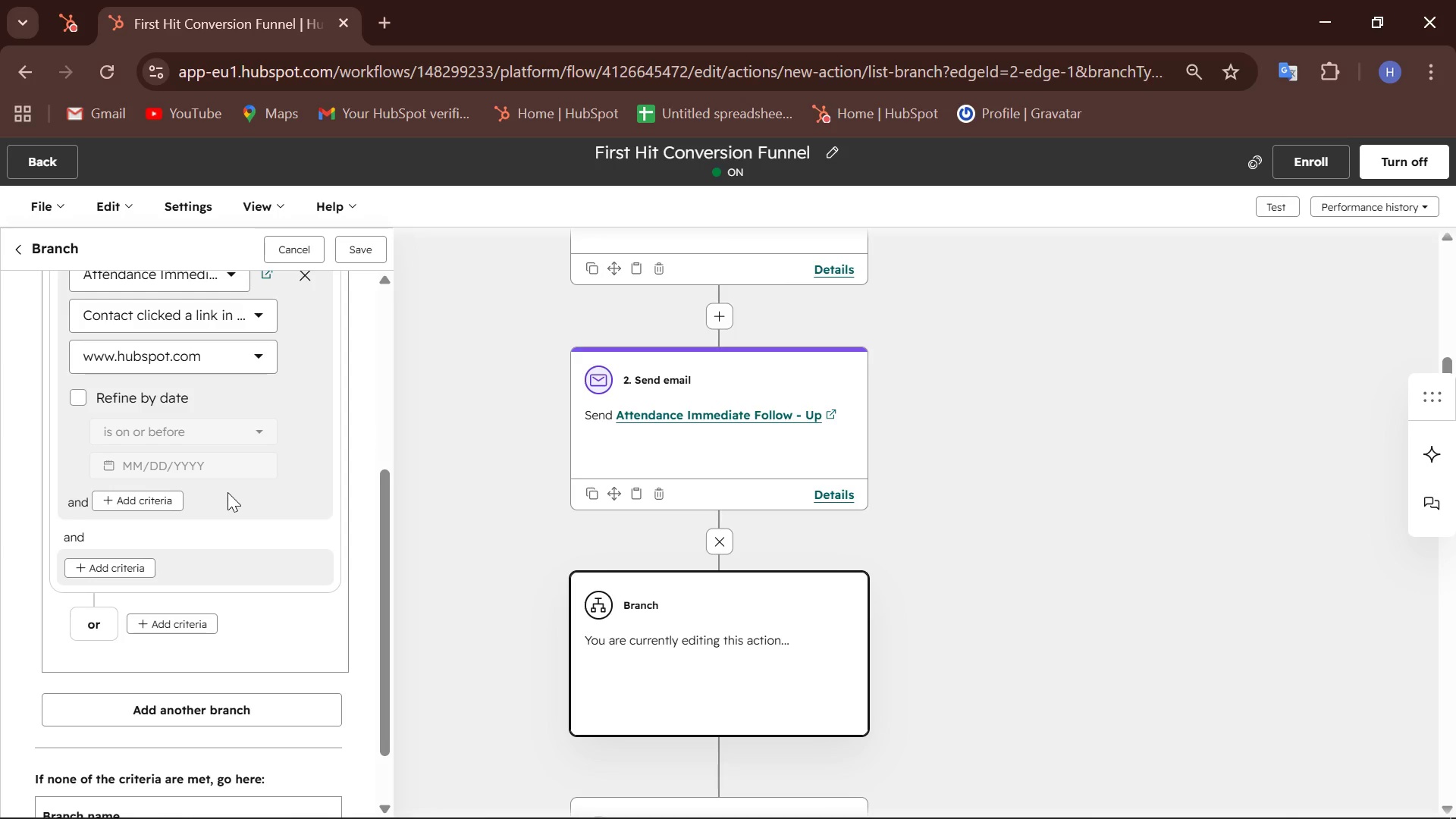 
scroll: coordinate [228, 492], scroll_direction: up, amount: 1.0
 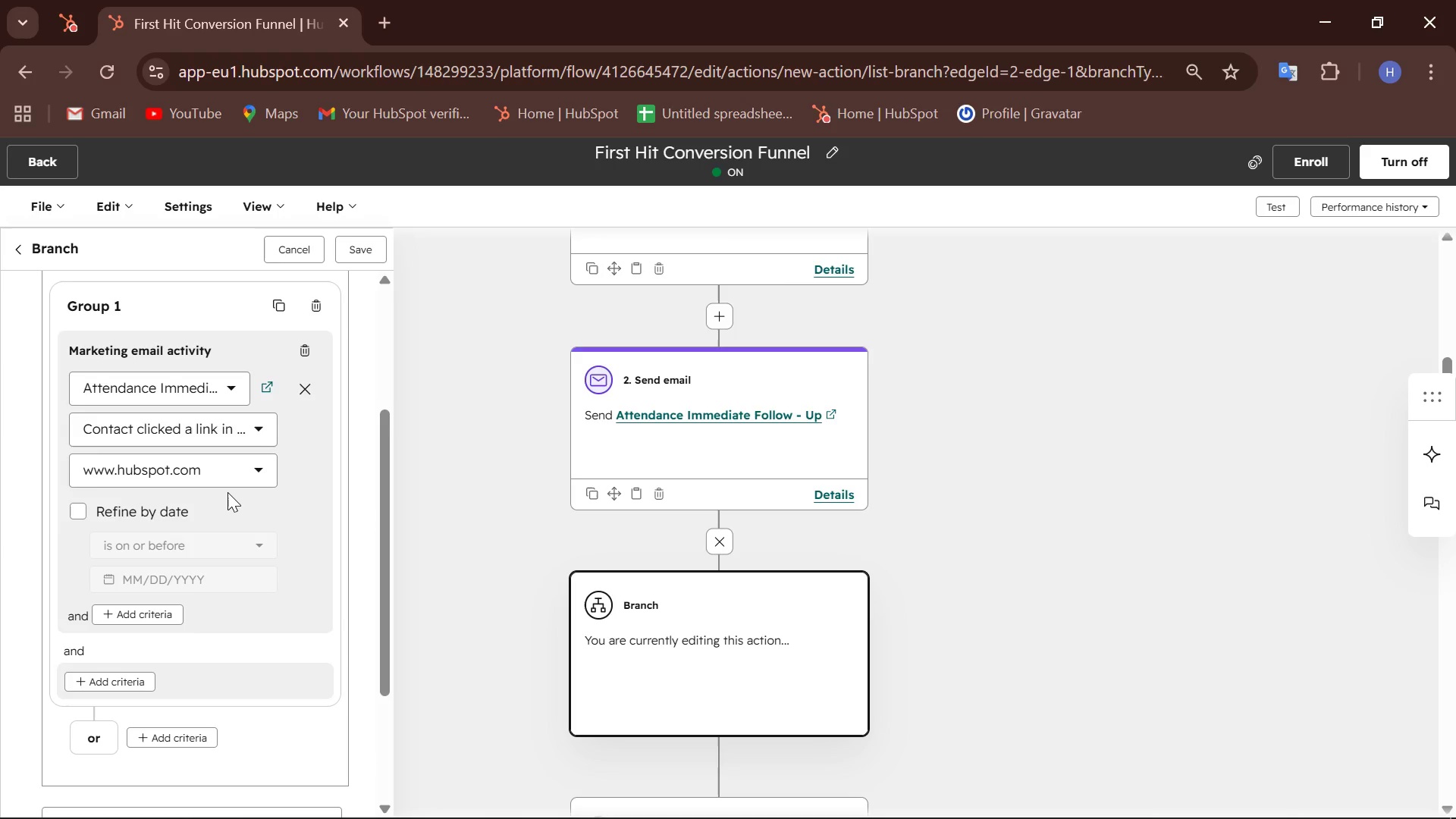 
wait(18.46)
 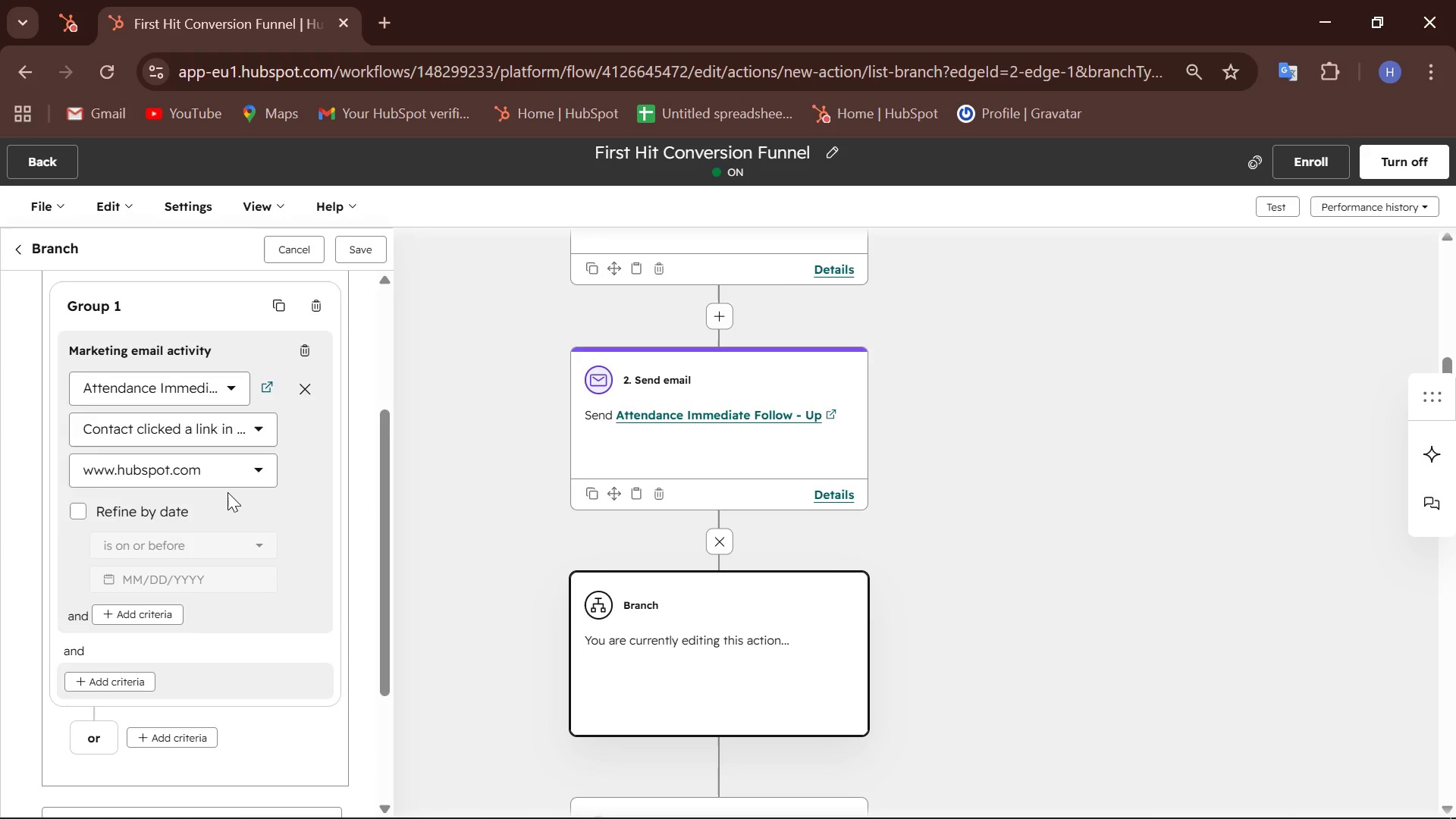 
scroll: coordinate [207, 661], scroll_direction: up, amount: 2.0
 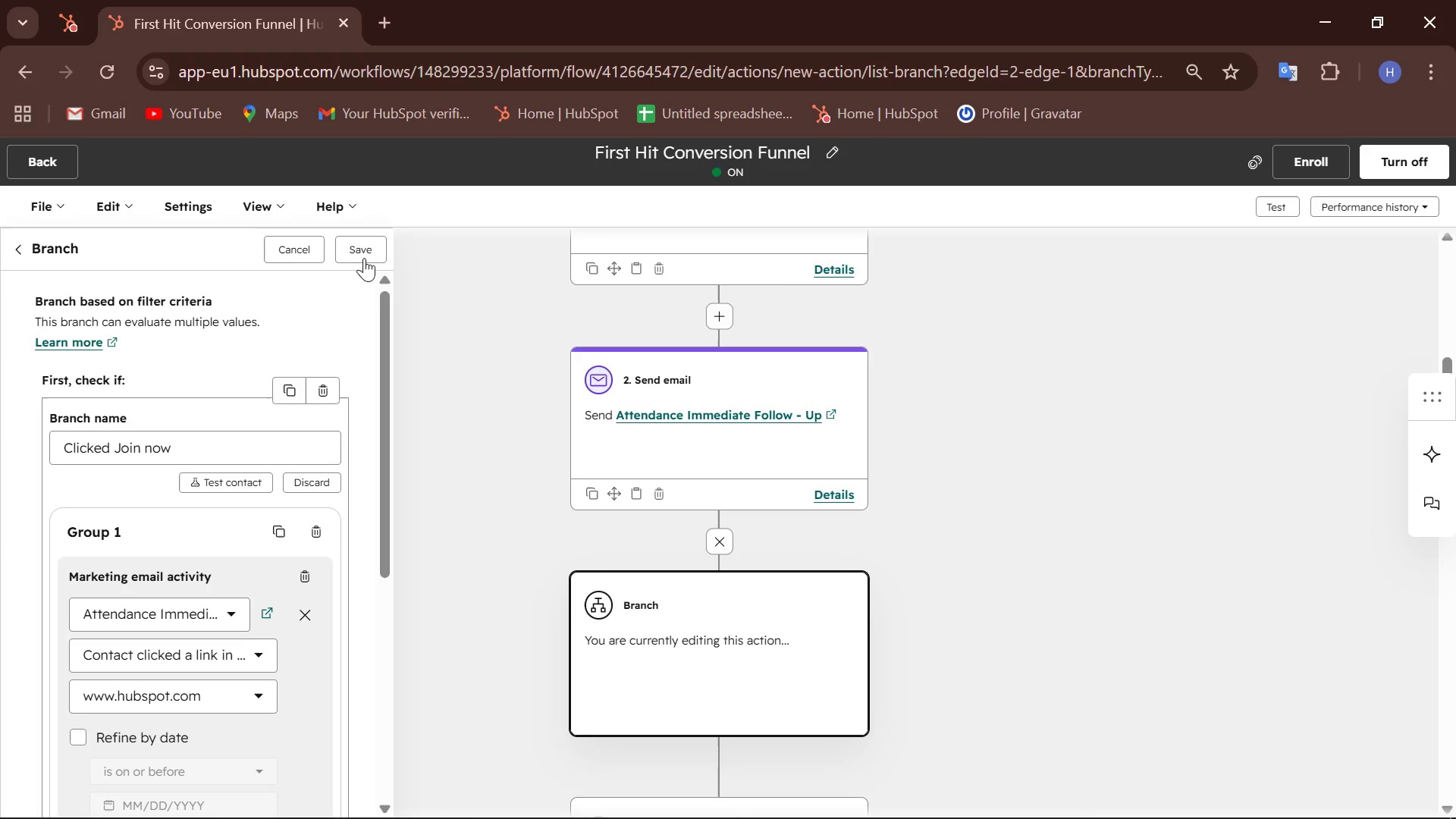 
left_click([364, 256])
 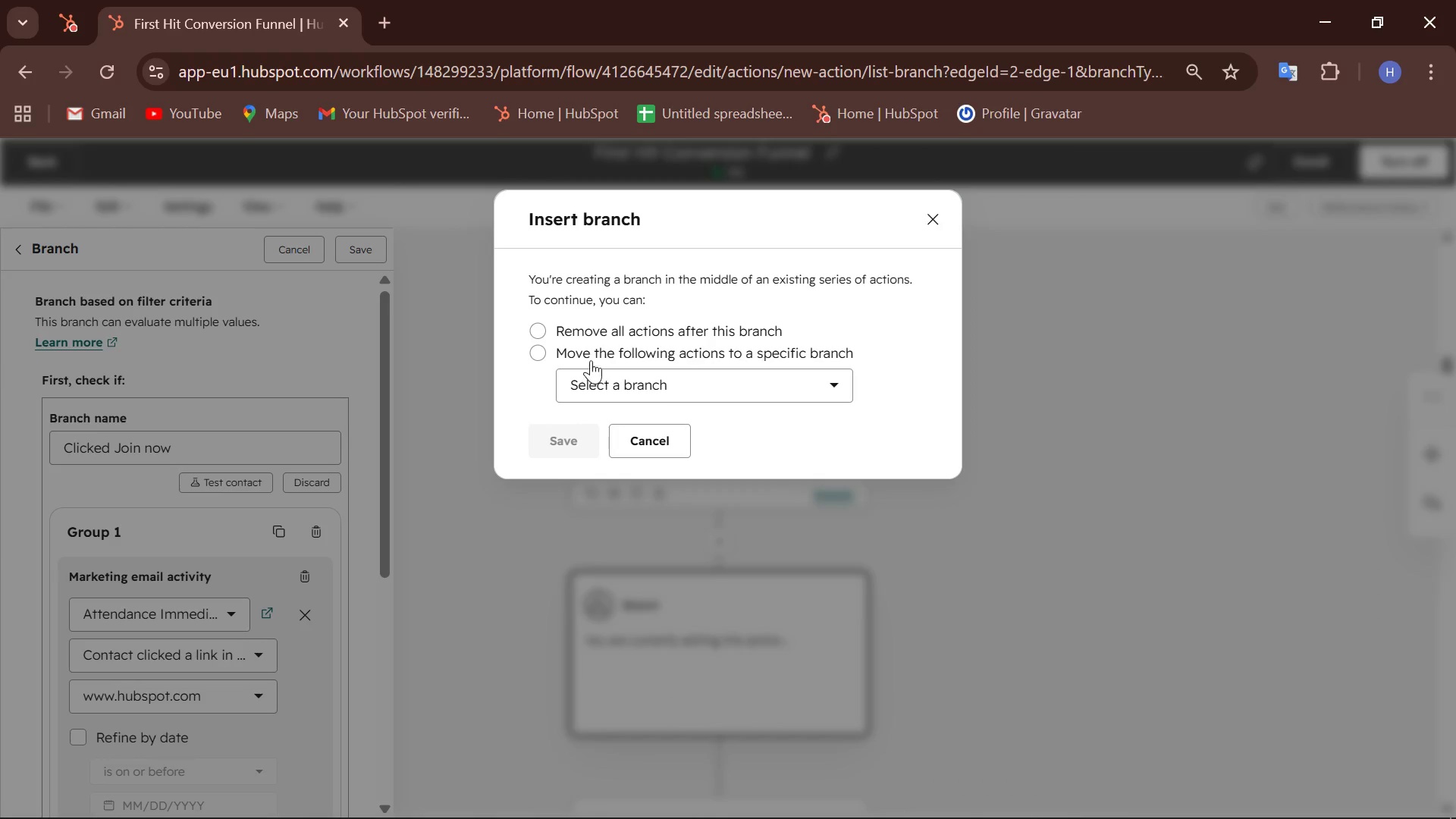 
left_click([631, 382])
 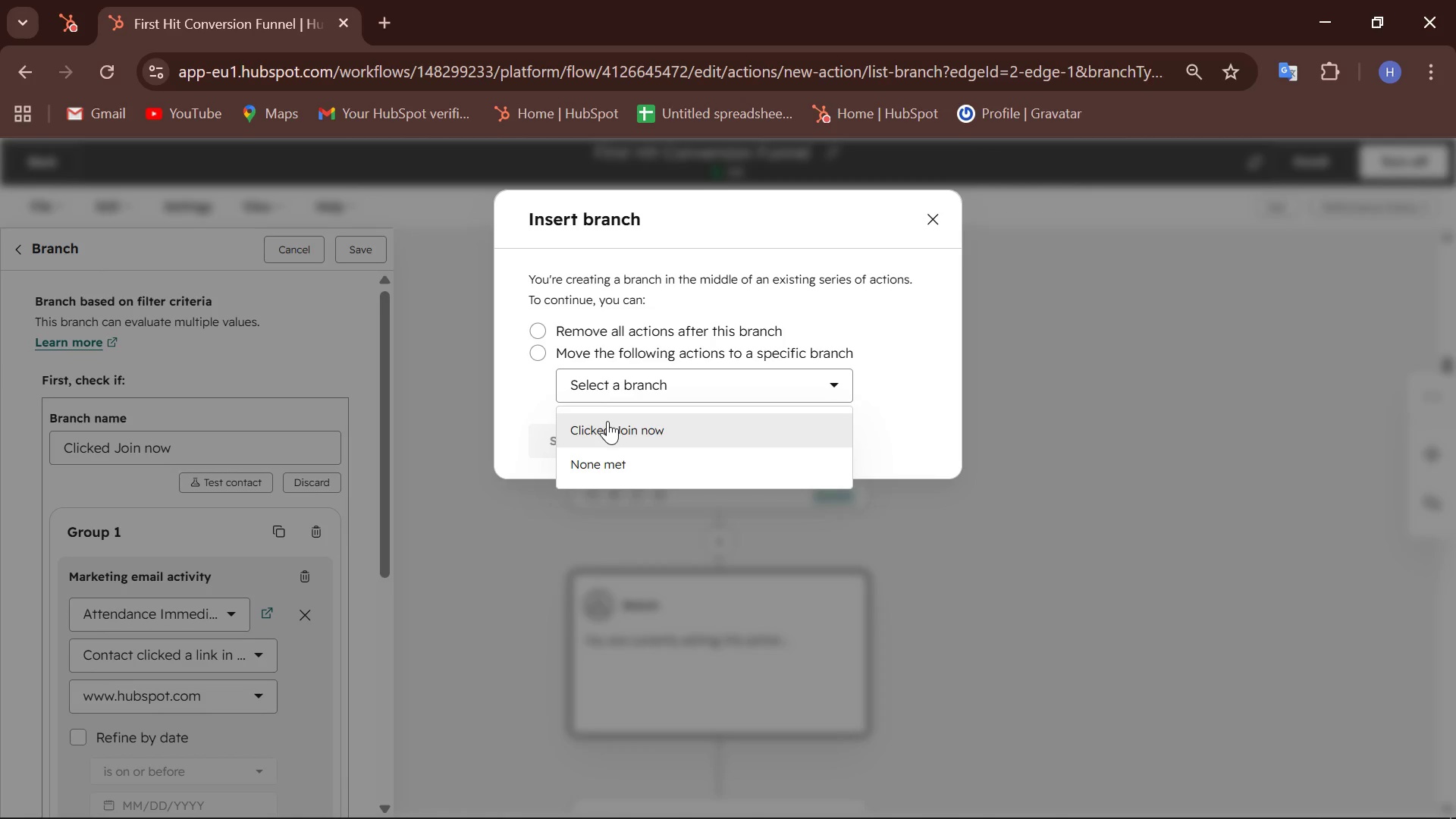 
mouse_move([623, 443])
 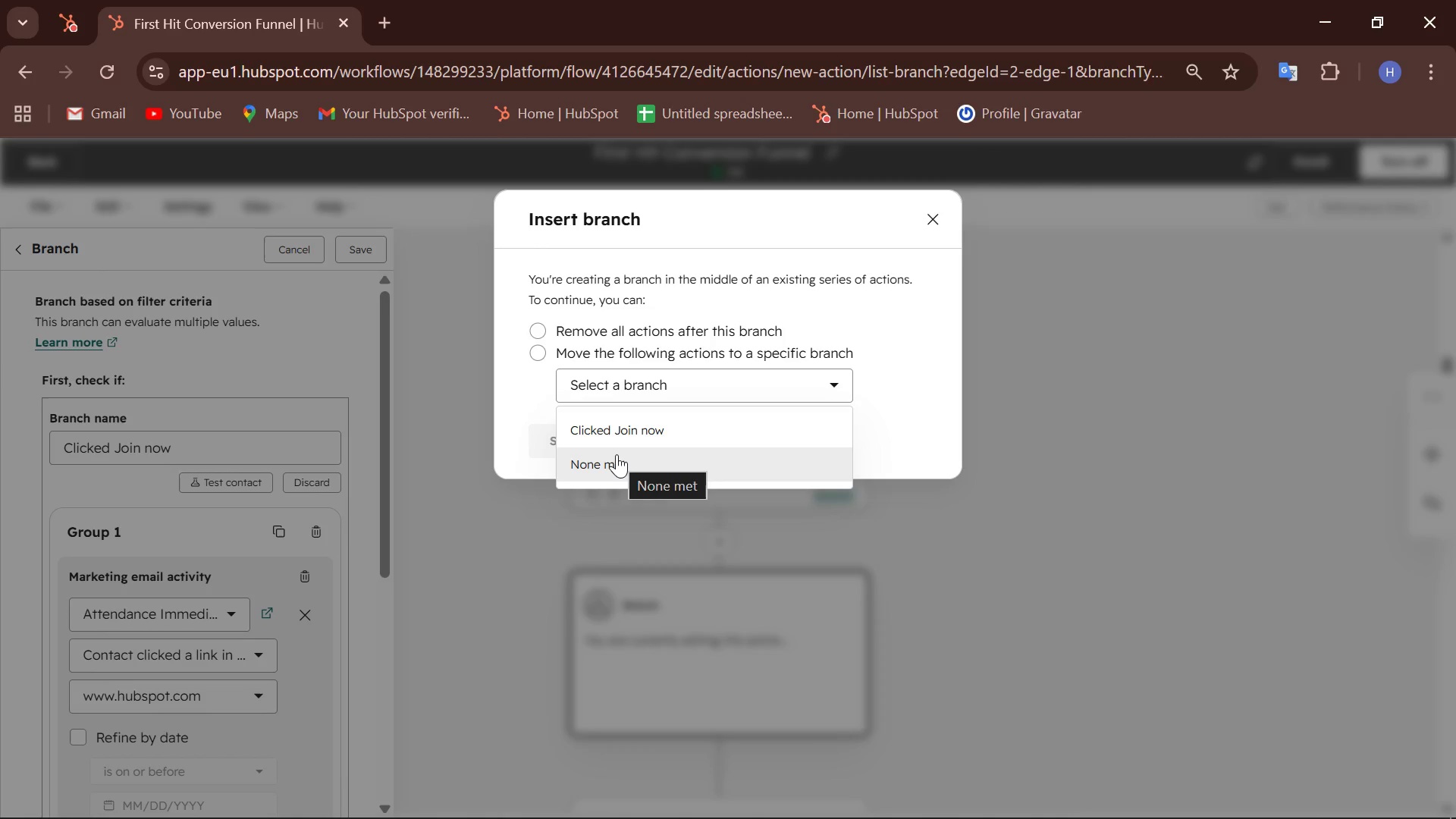 
wait(156.33)
 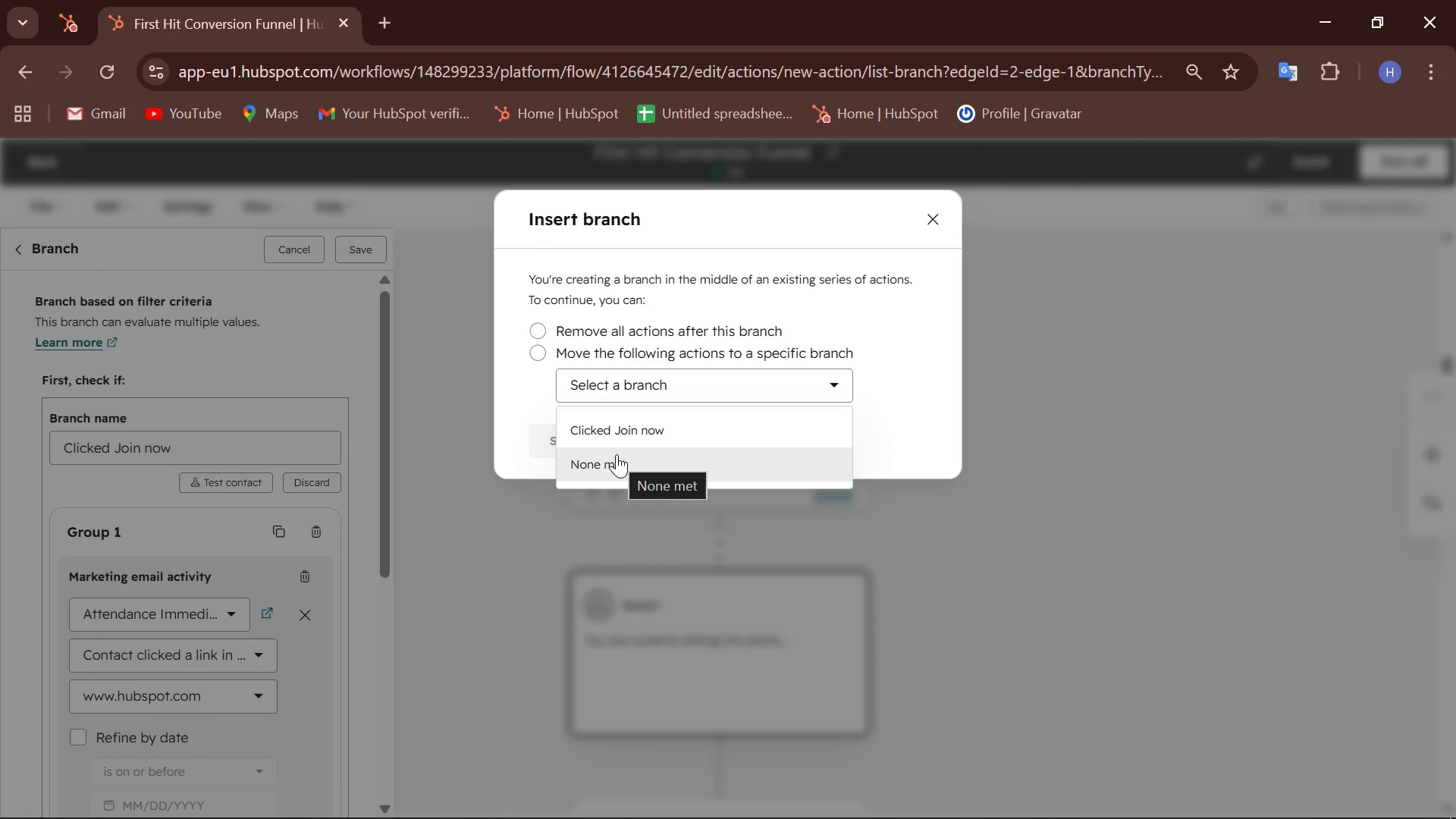 
left_click([658, 468])
 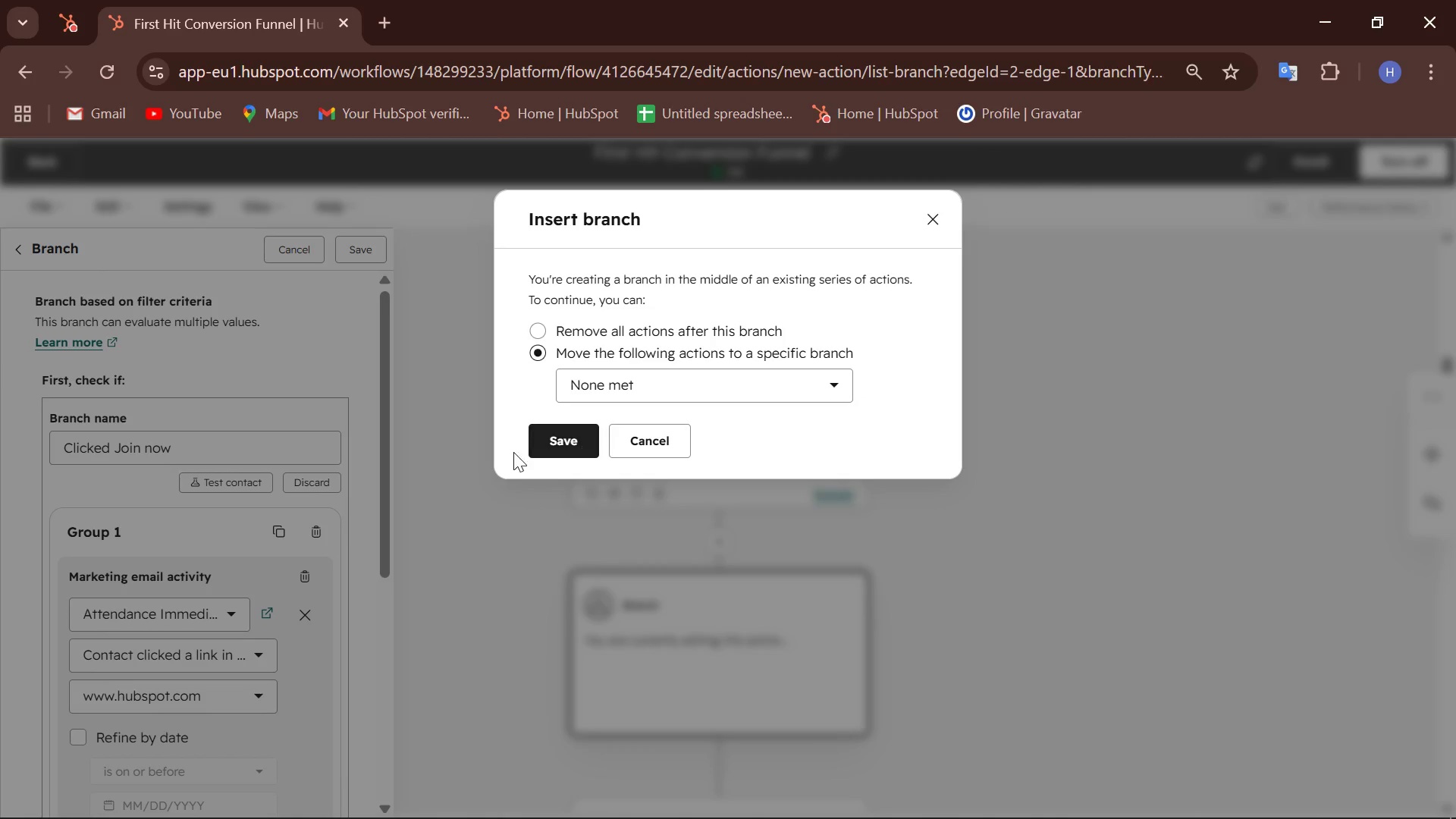 
left_click([563, 441])
 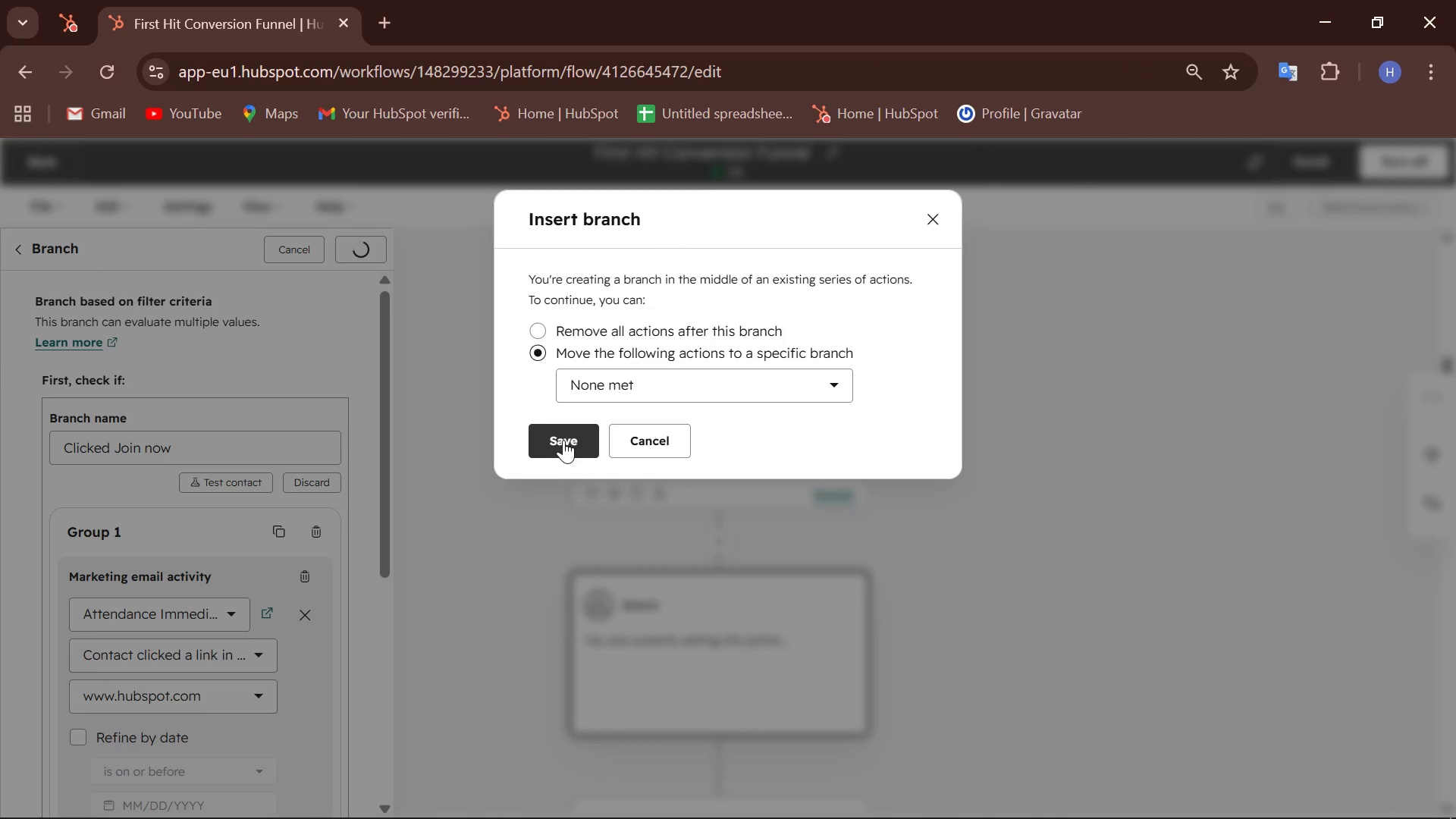 
scroll: coordinate [563, 438], scroll_direction: down, amount: 3.0
 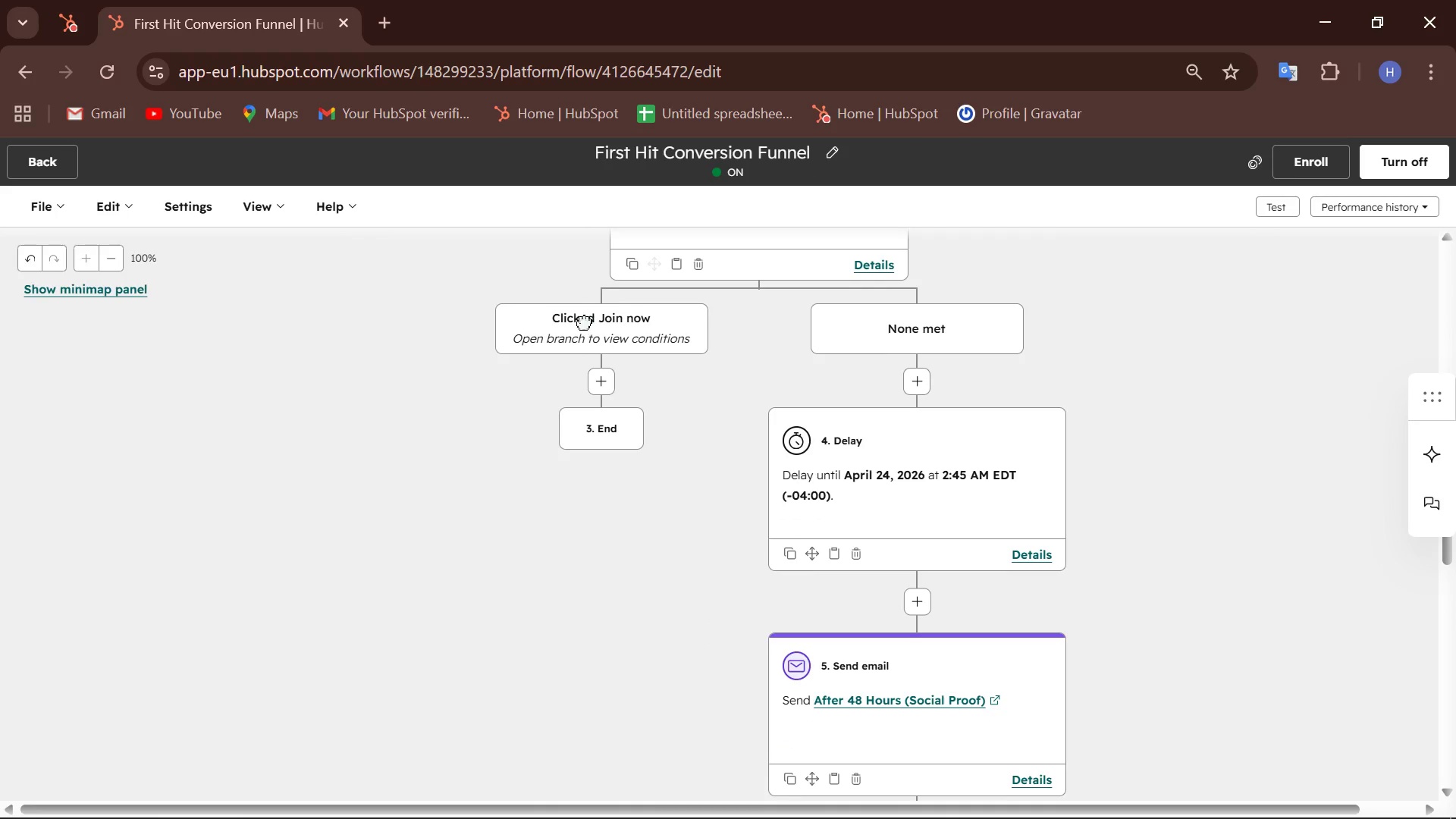 
left_click([637, 332])
 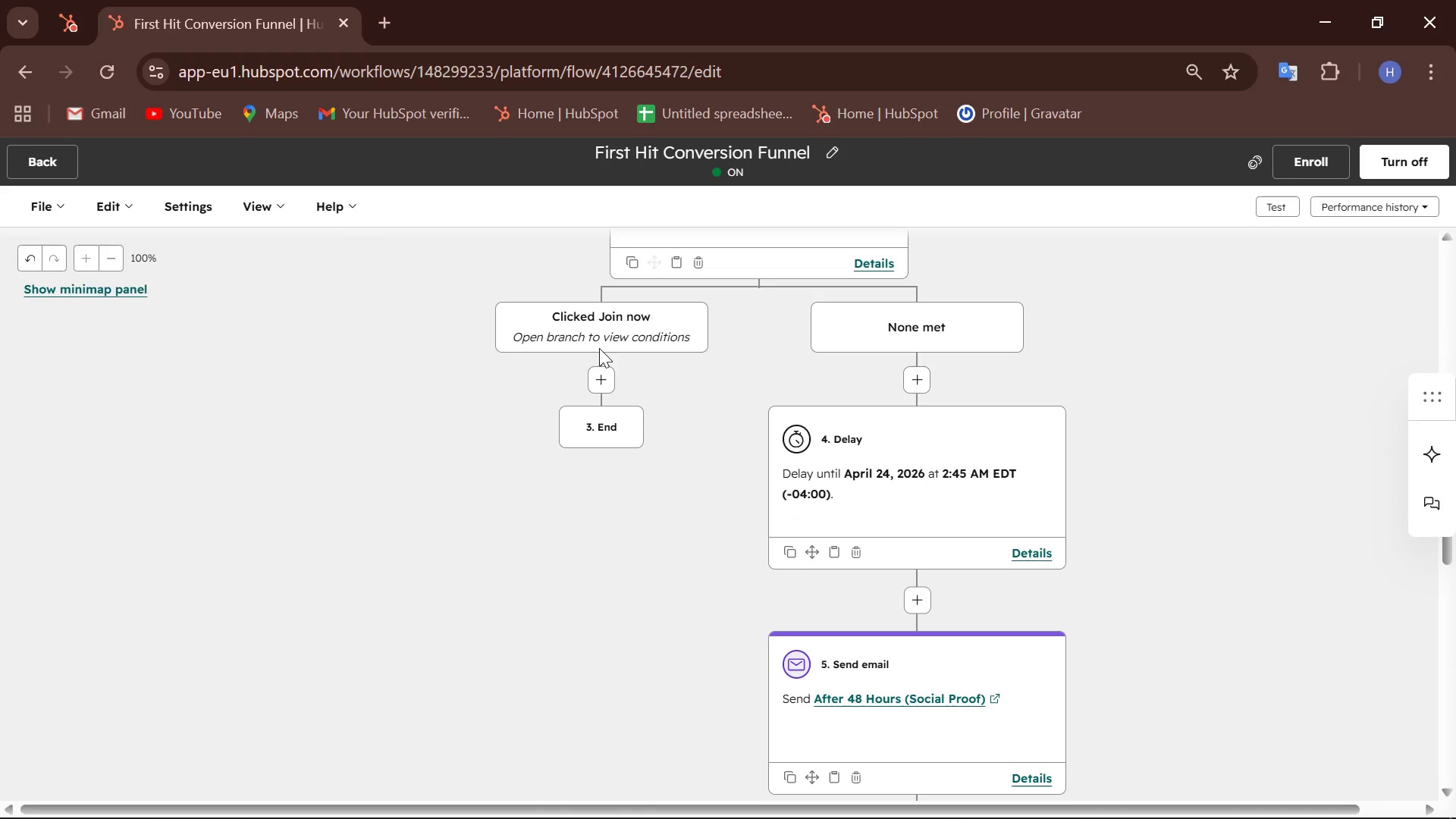 
left_click([604, 347])
 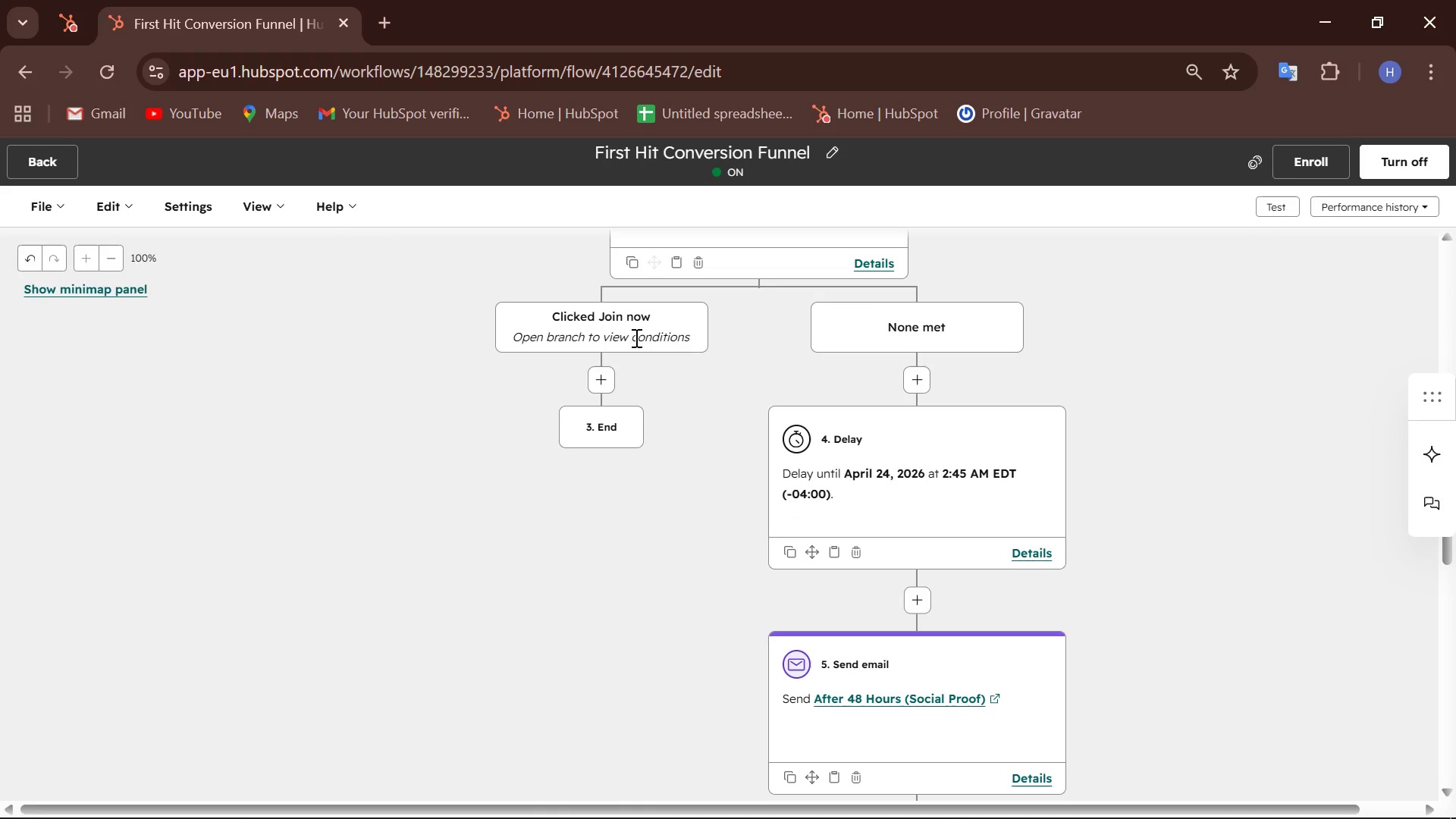 
left_click([635, 337])
 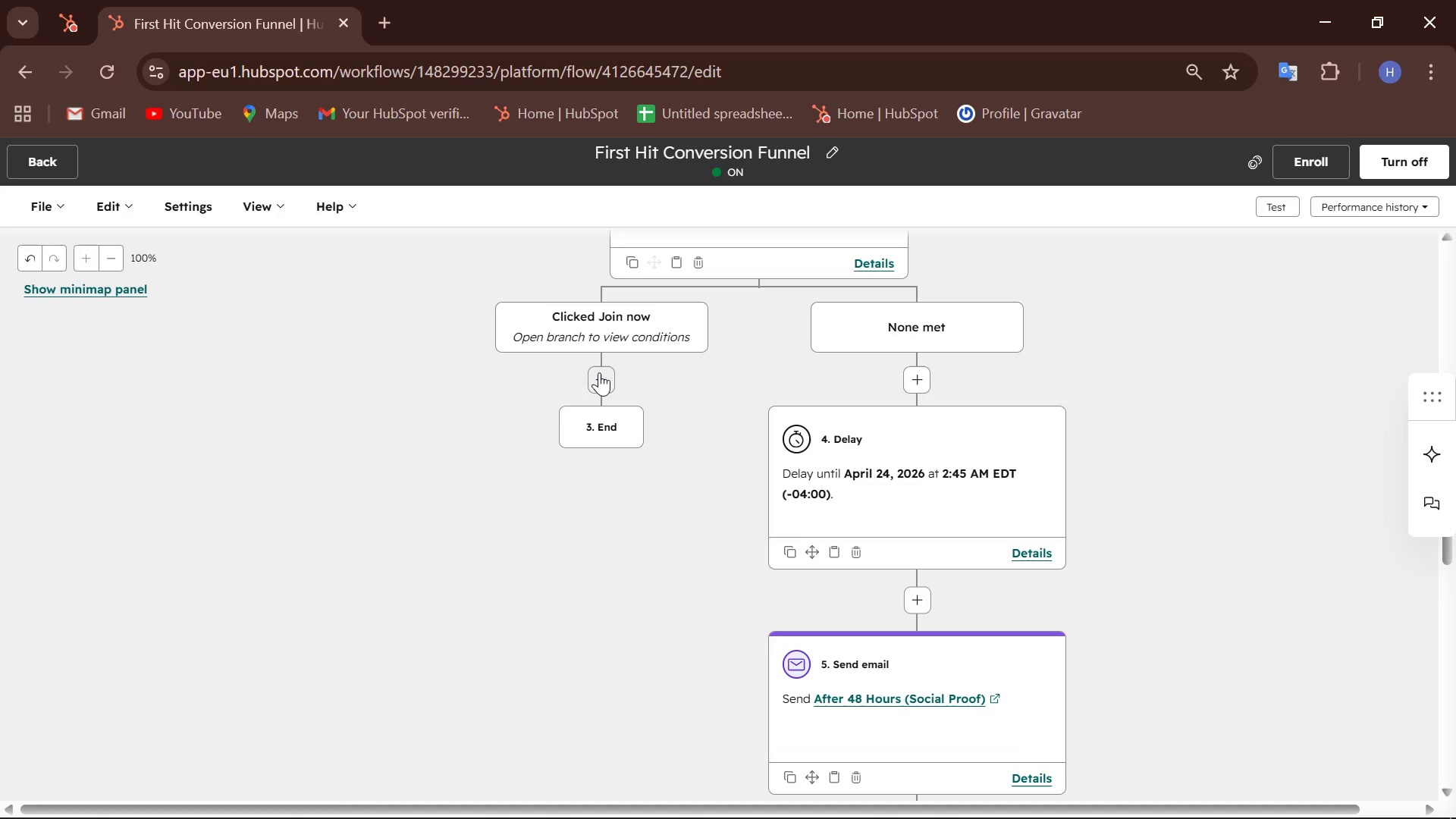 
wait(23.45)
 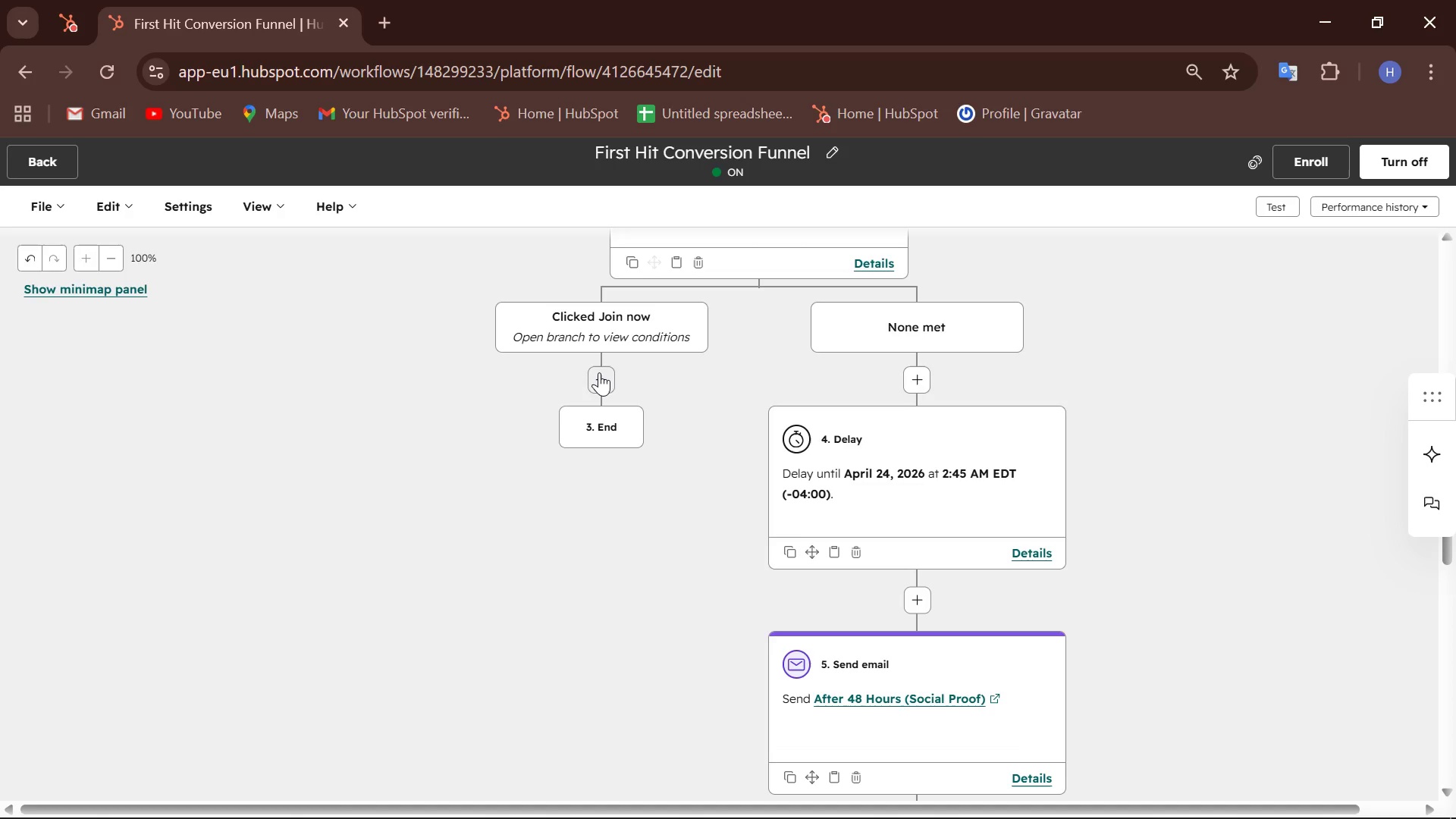 
left_click([599, 372])
 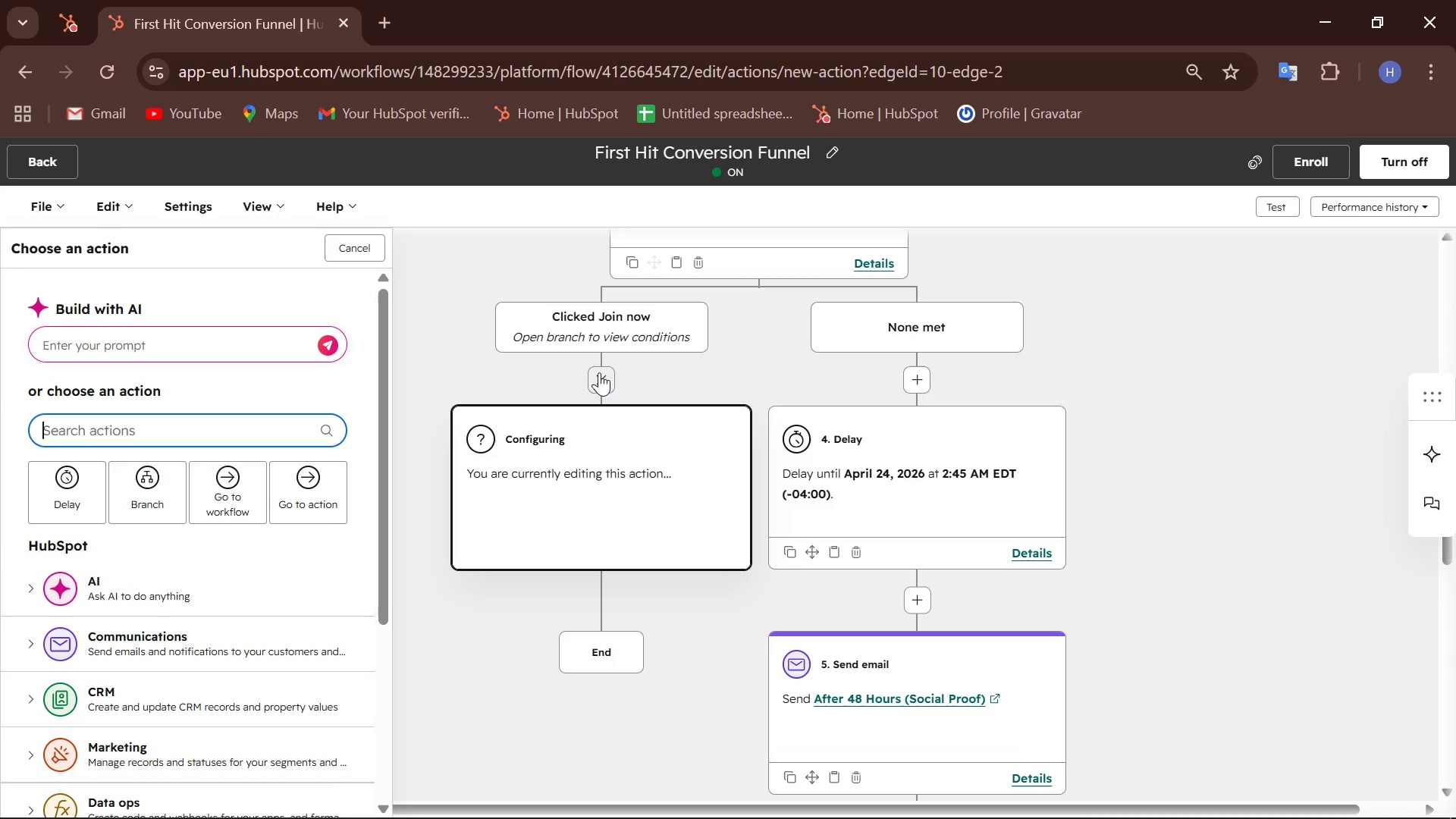 
left_click([221, 422])
 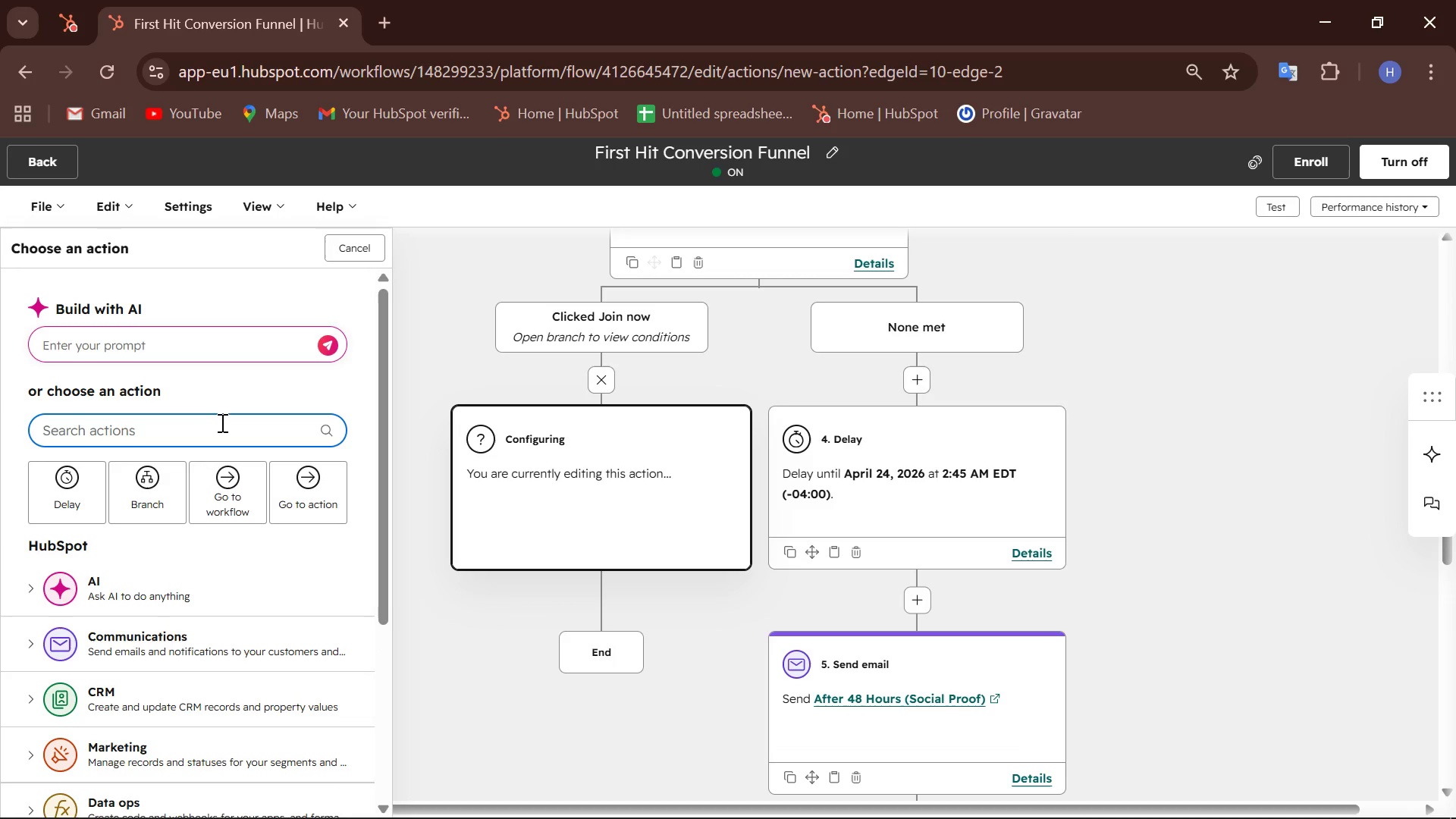 
type(creat)
 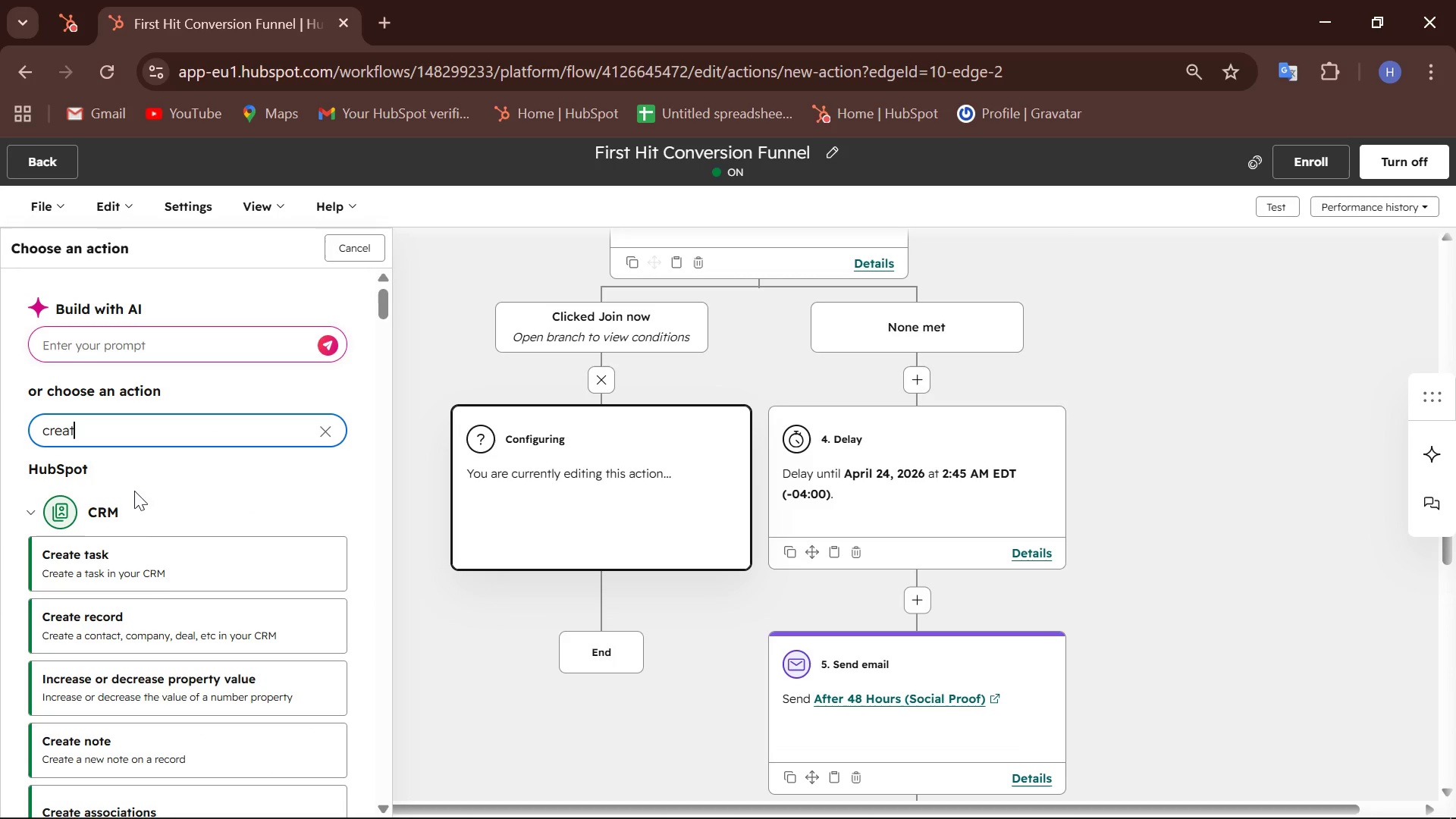 
left_click([162, 575])
 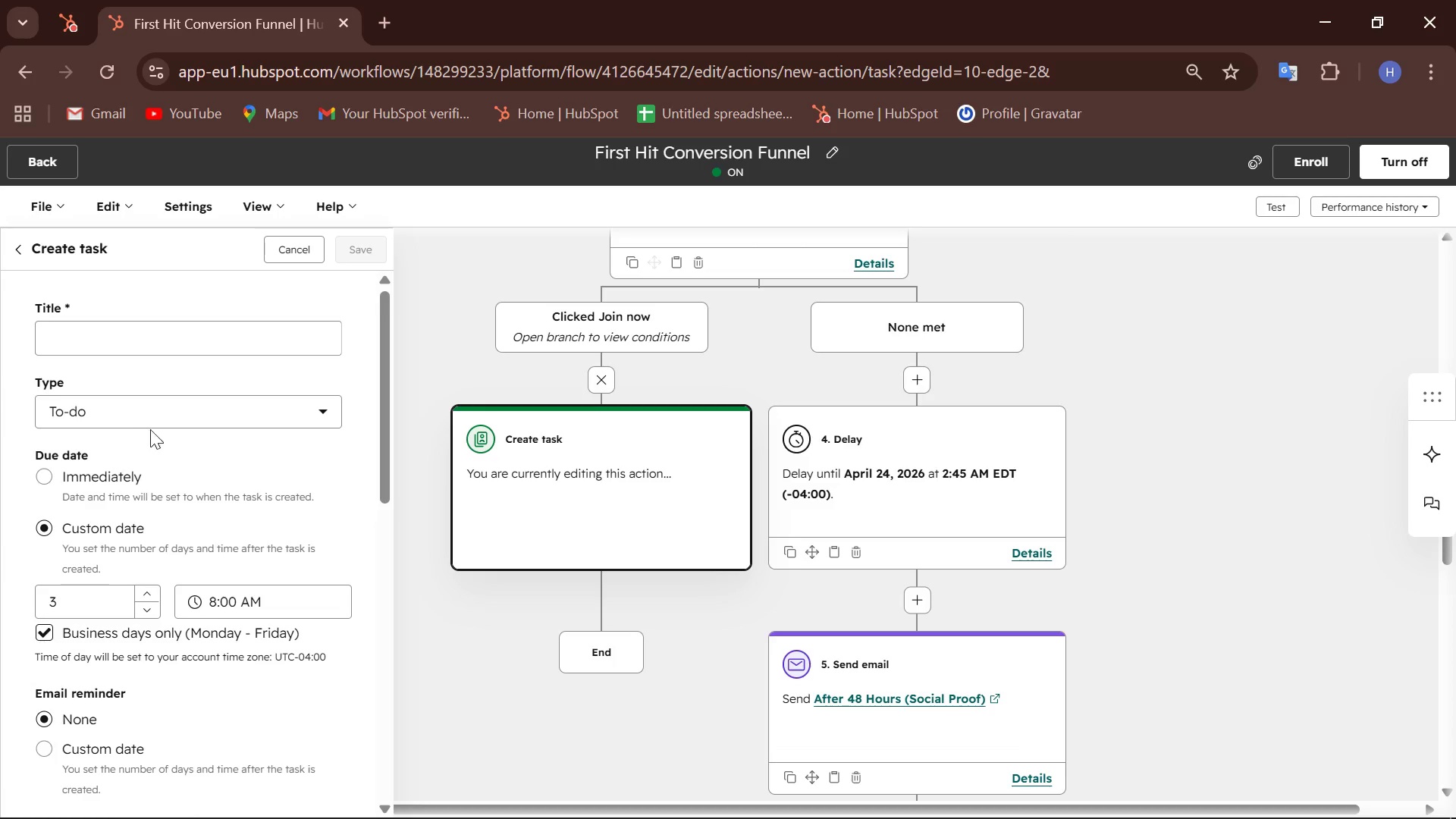 
wait(6.33)
 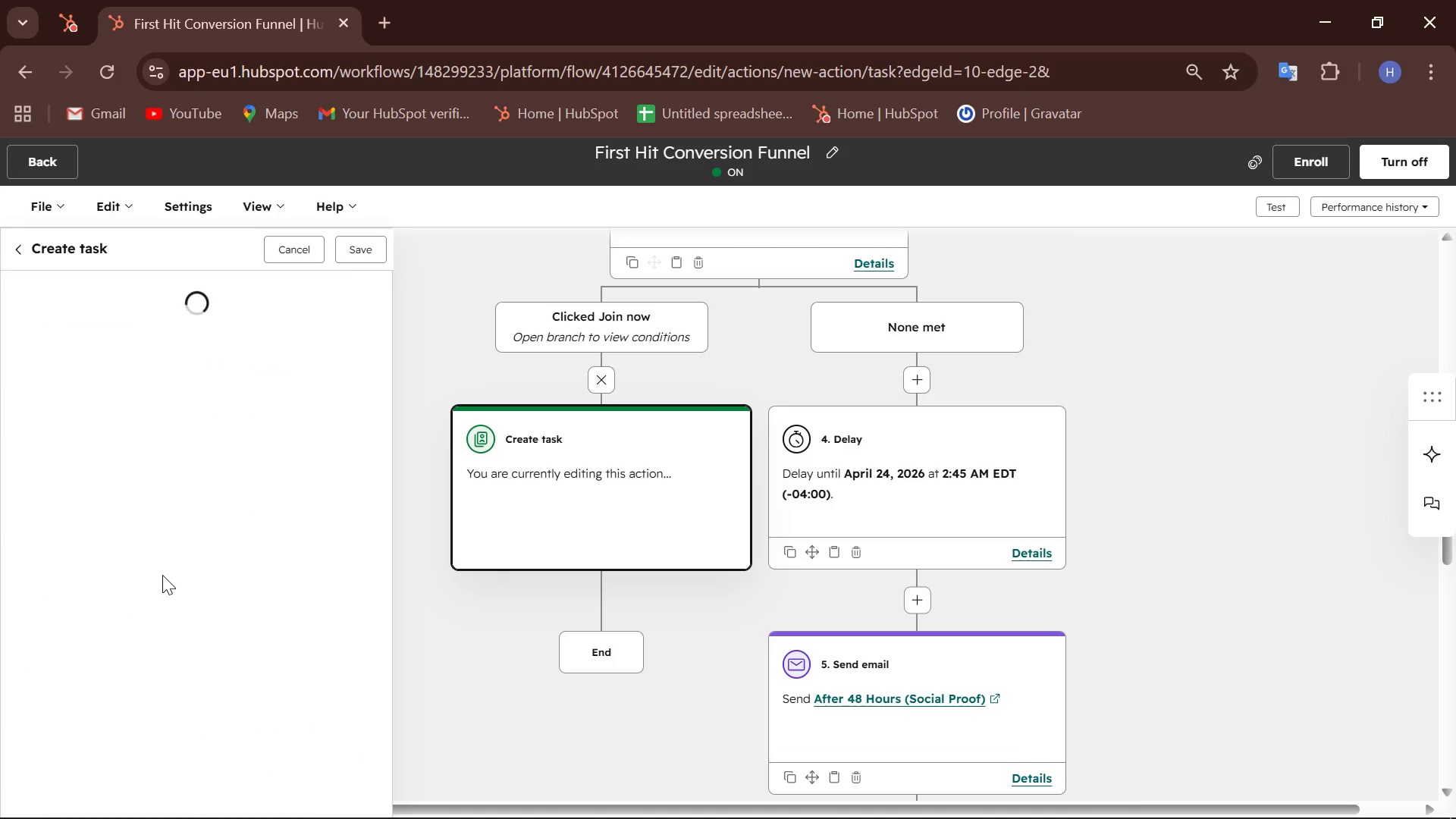 
left_click([144, 354])
 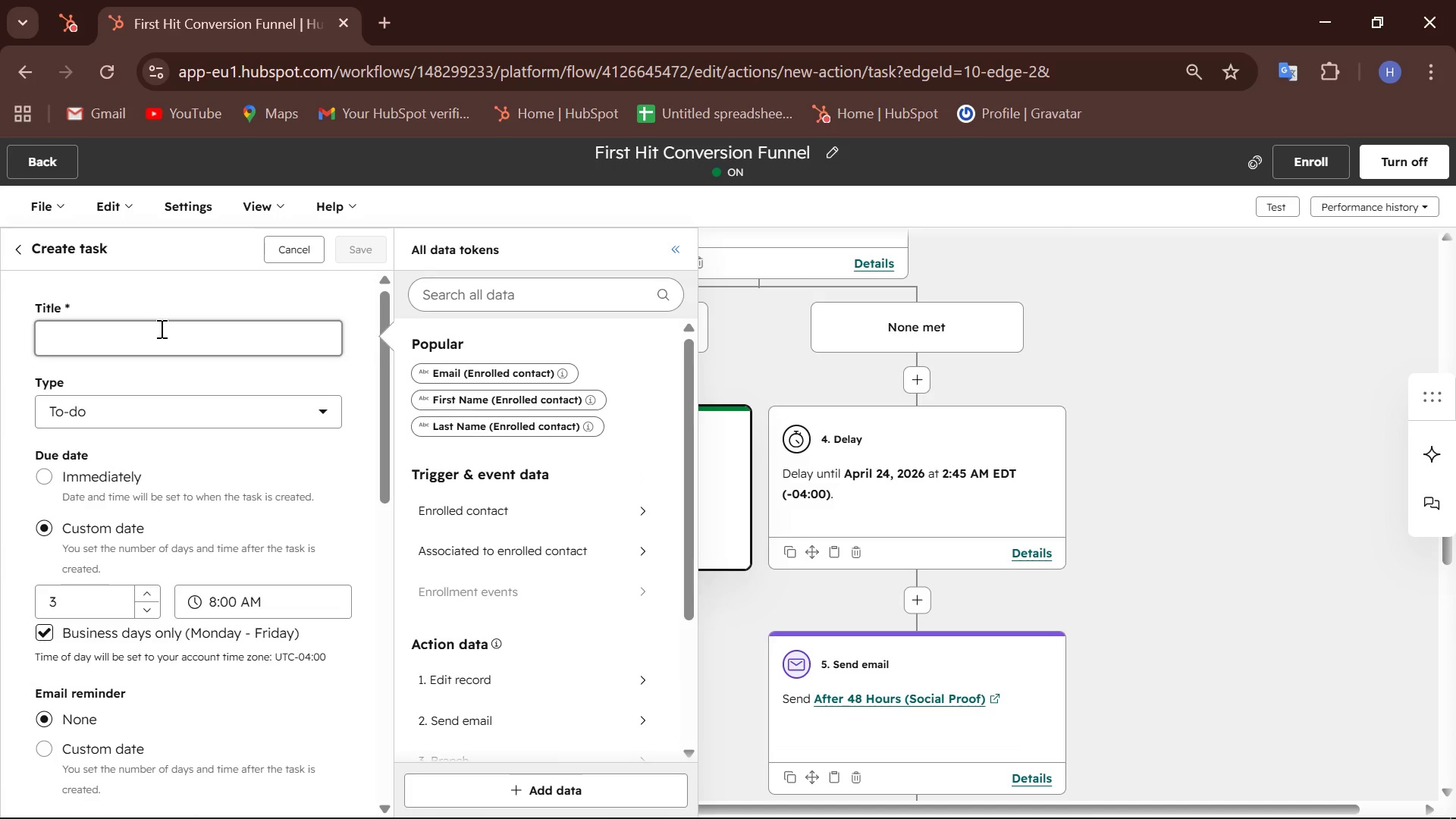 
type(Follow up with hot lead)
 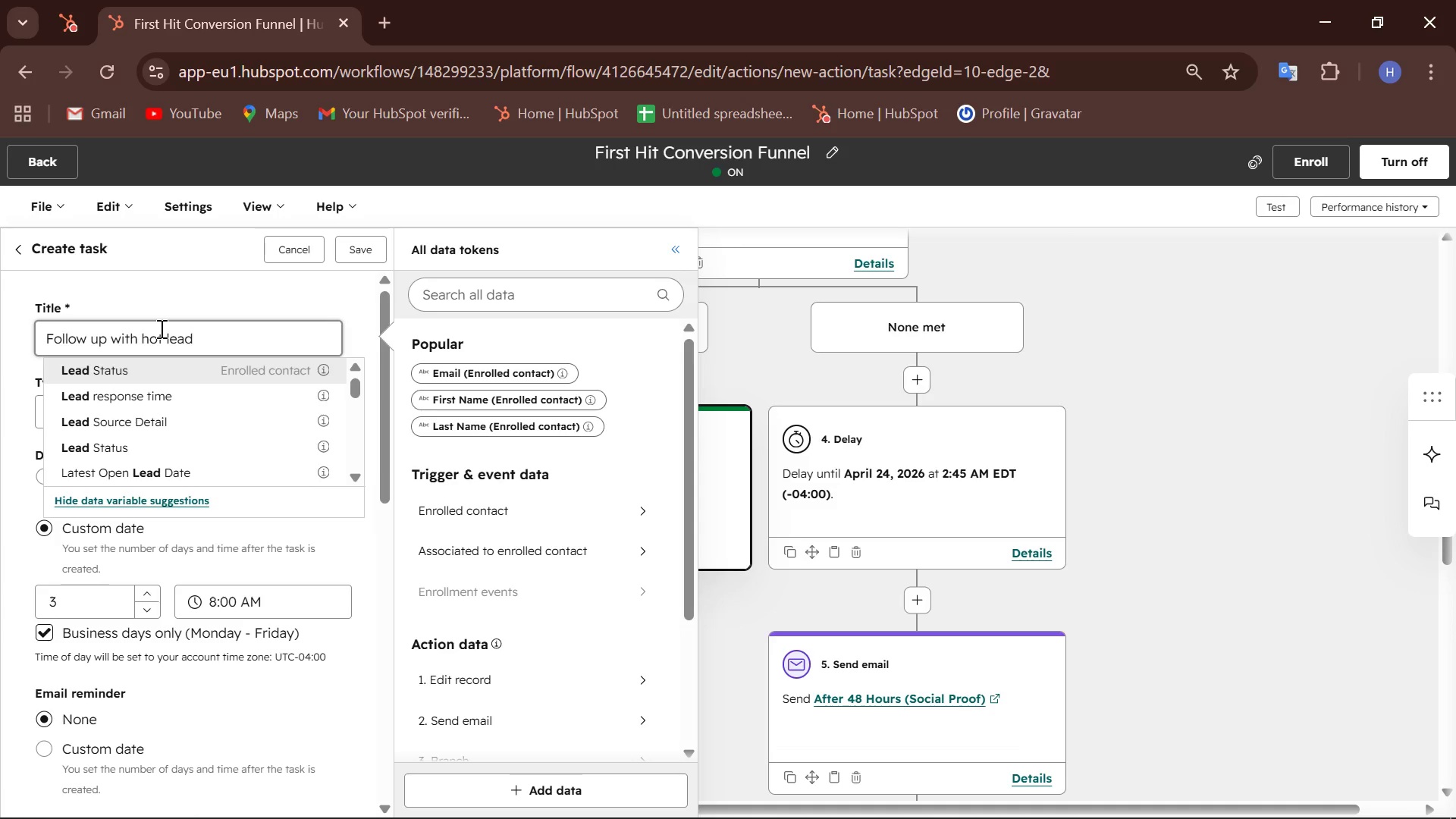 
hold_key(key=Backspace, duration=1.45)
 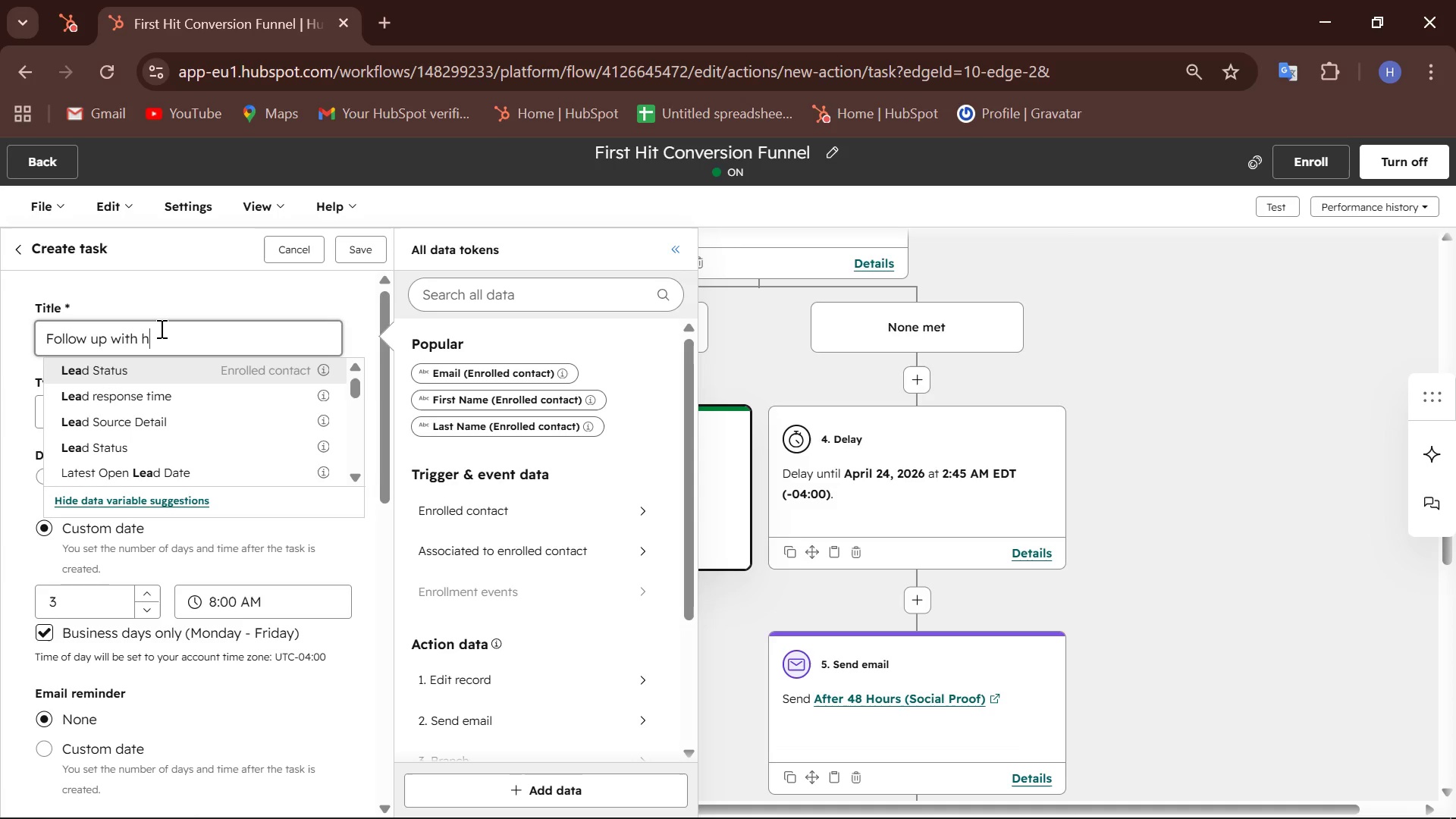 
key(Backspace)
key(Backspace)
key(Backspace)
type(Clik)
key(Backspace)
type(cked Join now)
 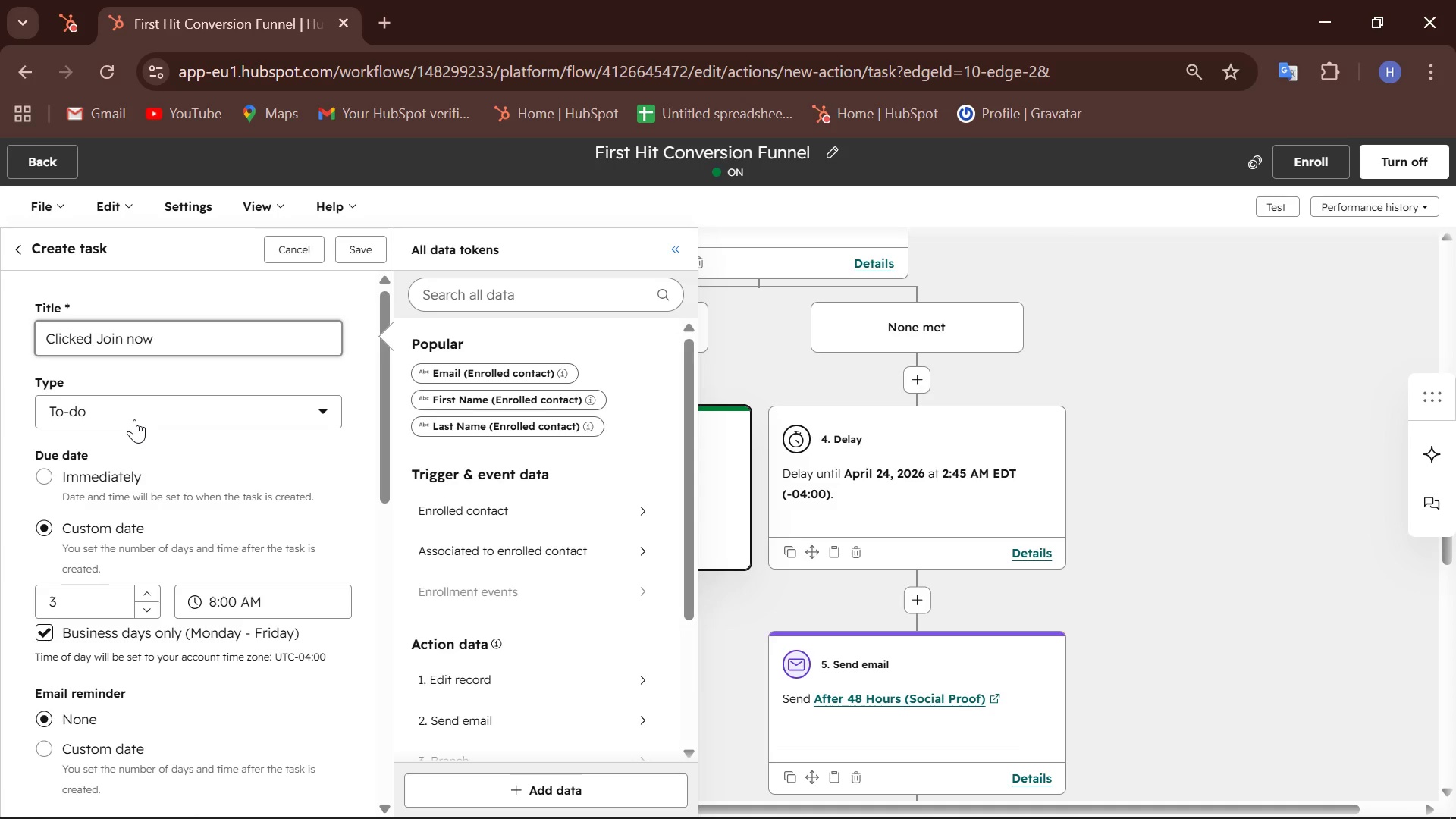 
wait(5.36)
 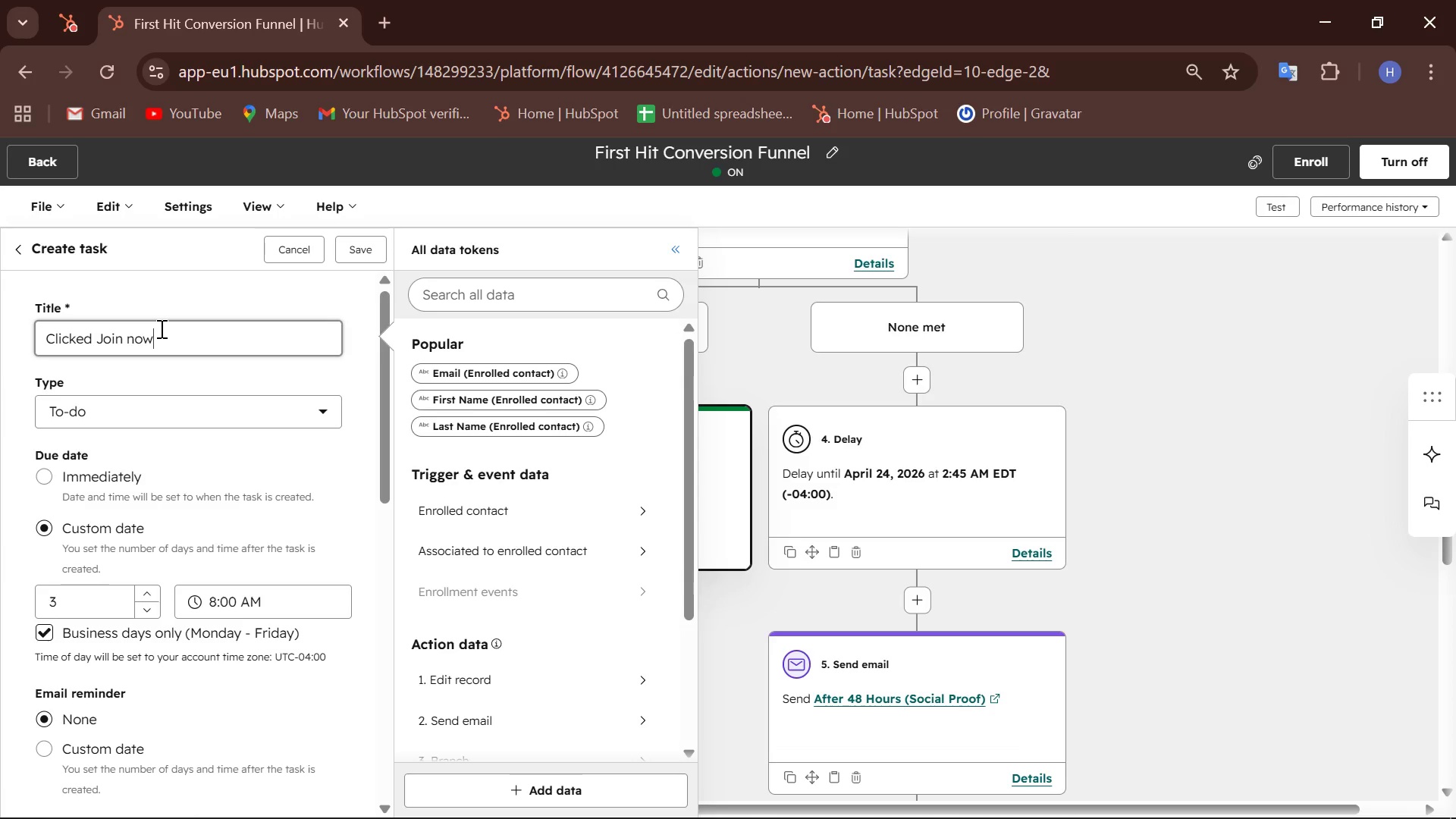 
scroll: coordinate [134, 419], scroll_direction: down, amount: 7.0
 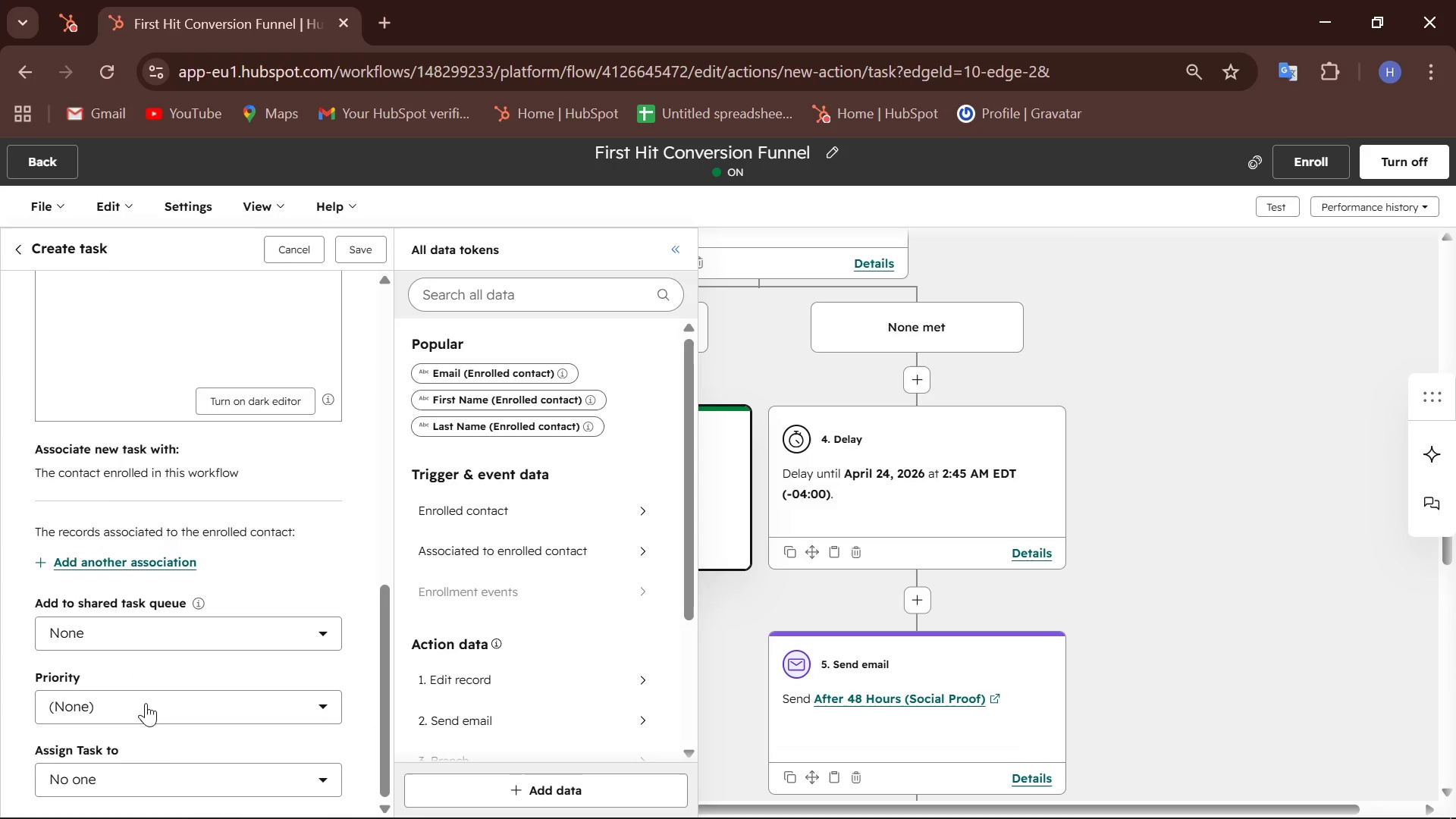 
left_click([191, 704])
 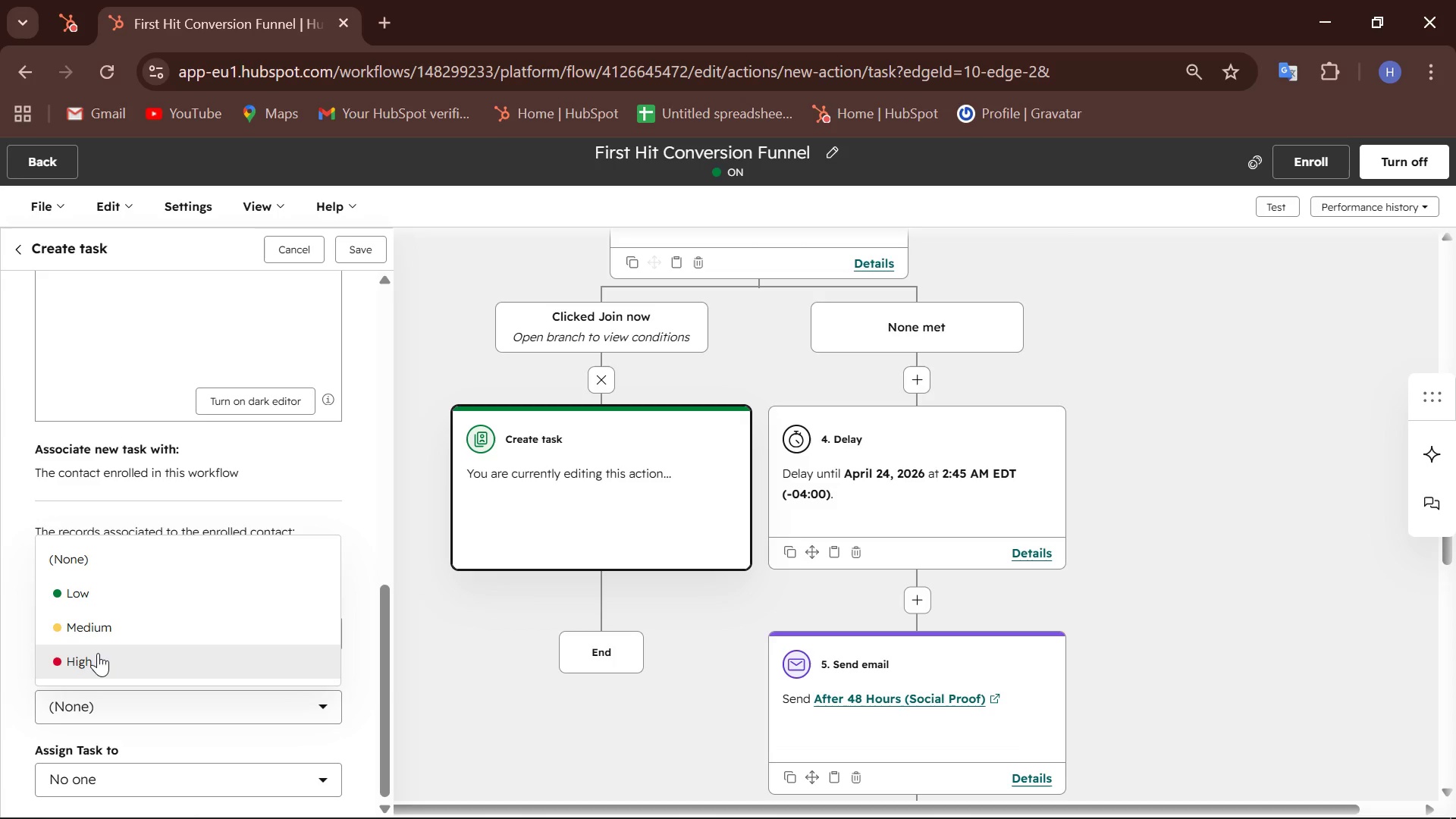 
left_click([98, 653])
 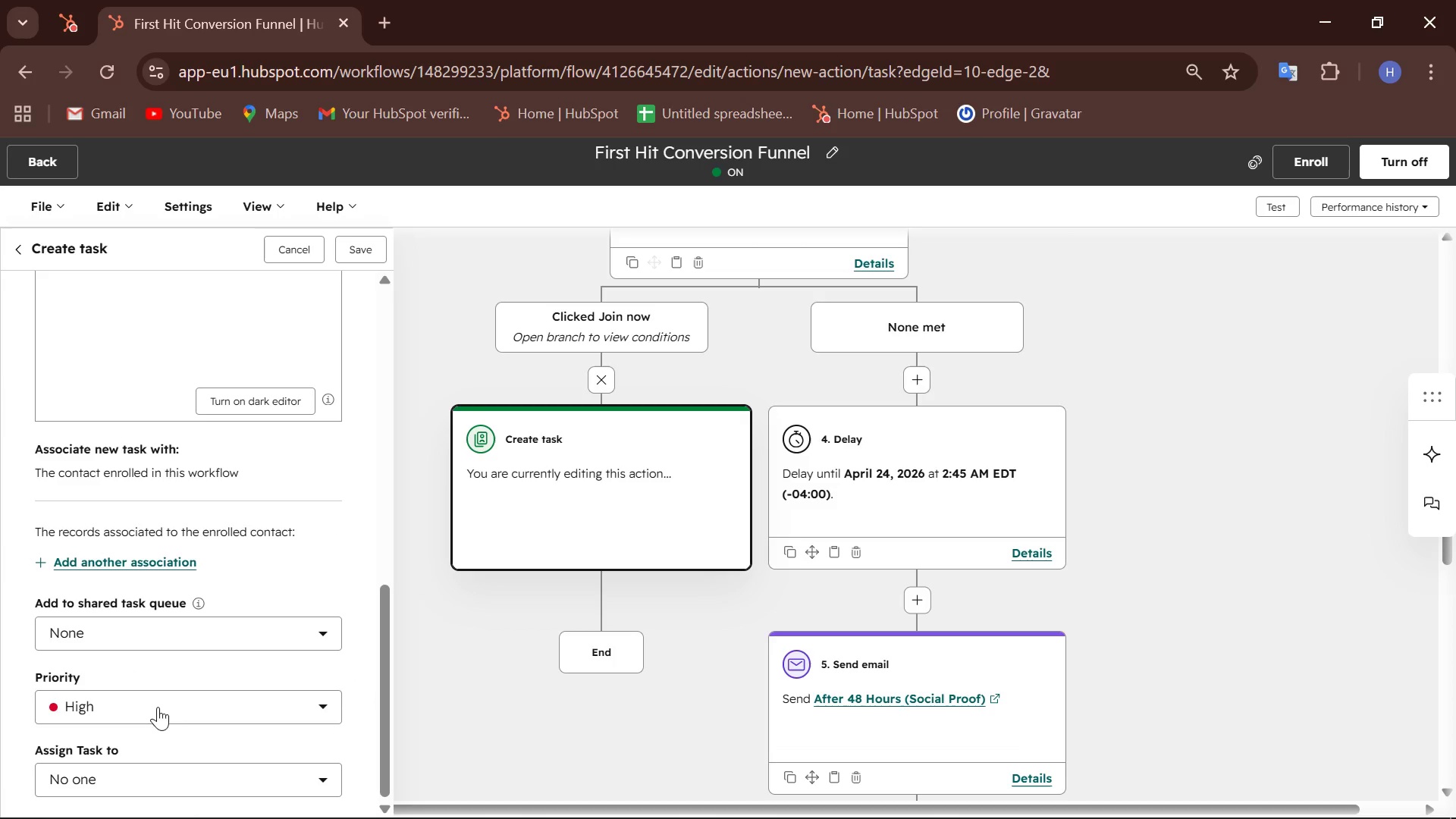 
scroll: coordinate [196, 767], scroll_direction: down, amount: 3.0
 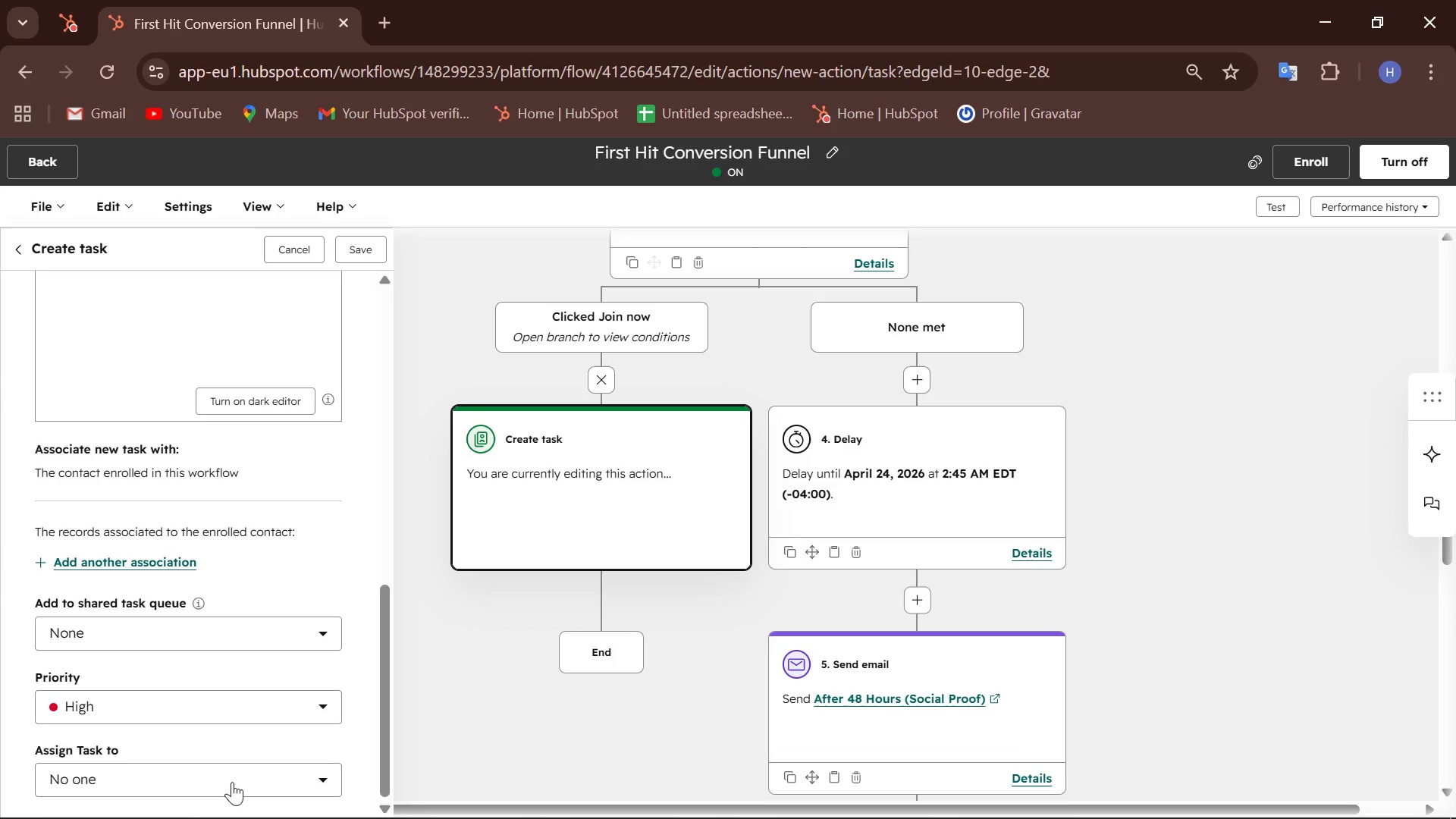 
left_click([232, 783])
 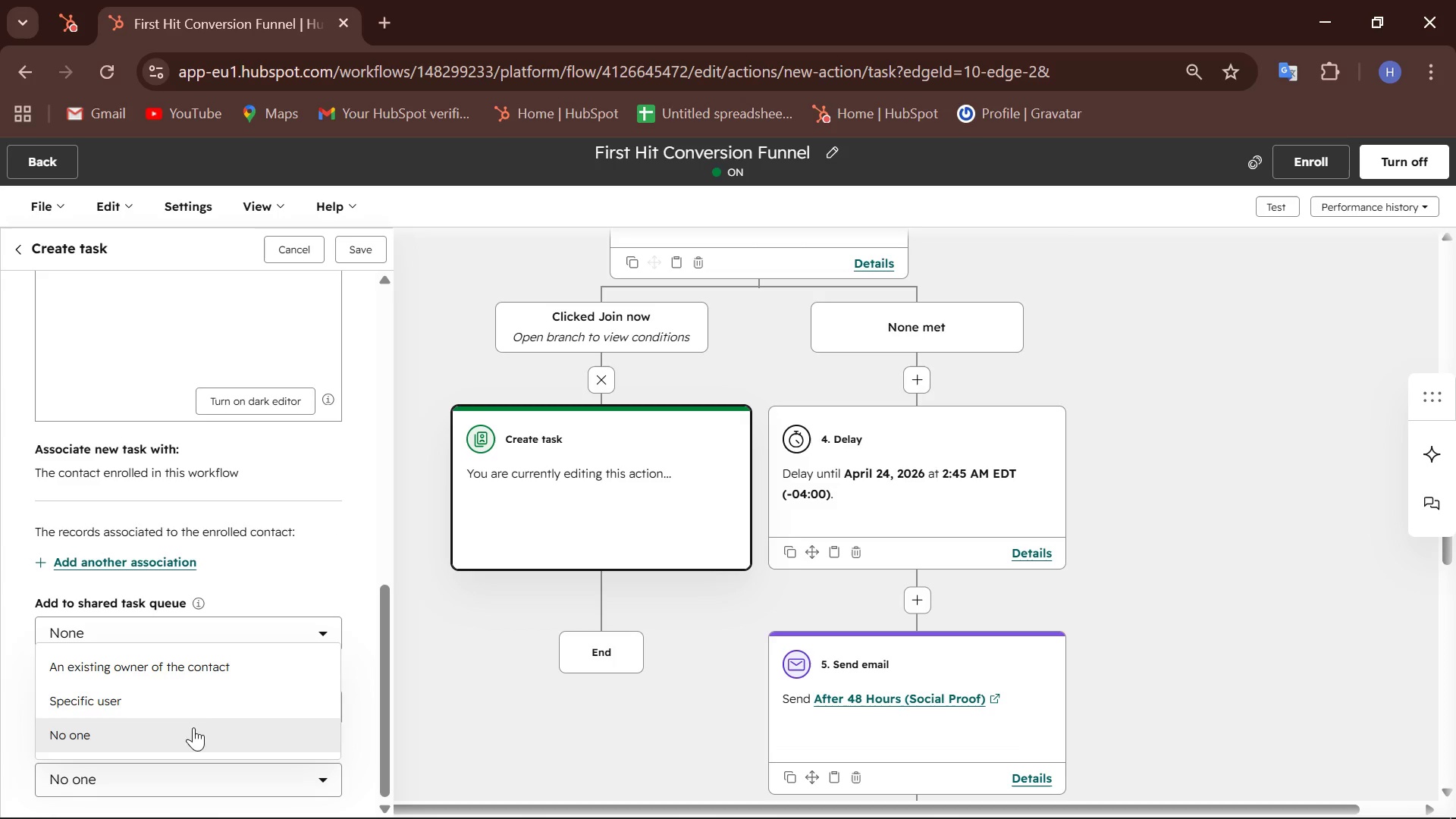 
scroll: coordinate [177, 707], scroll_direction: down, amount: 2.0
 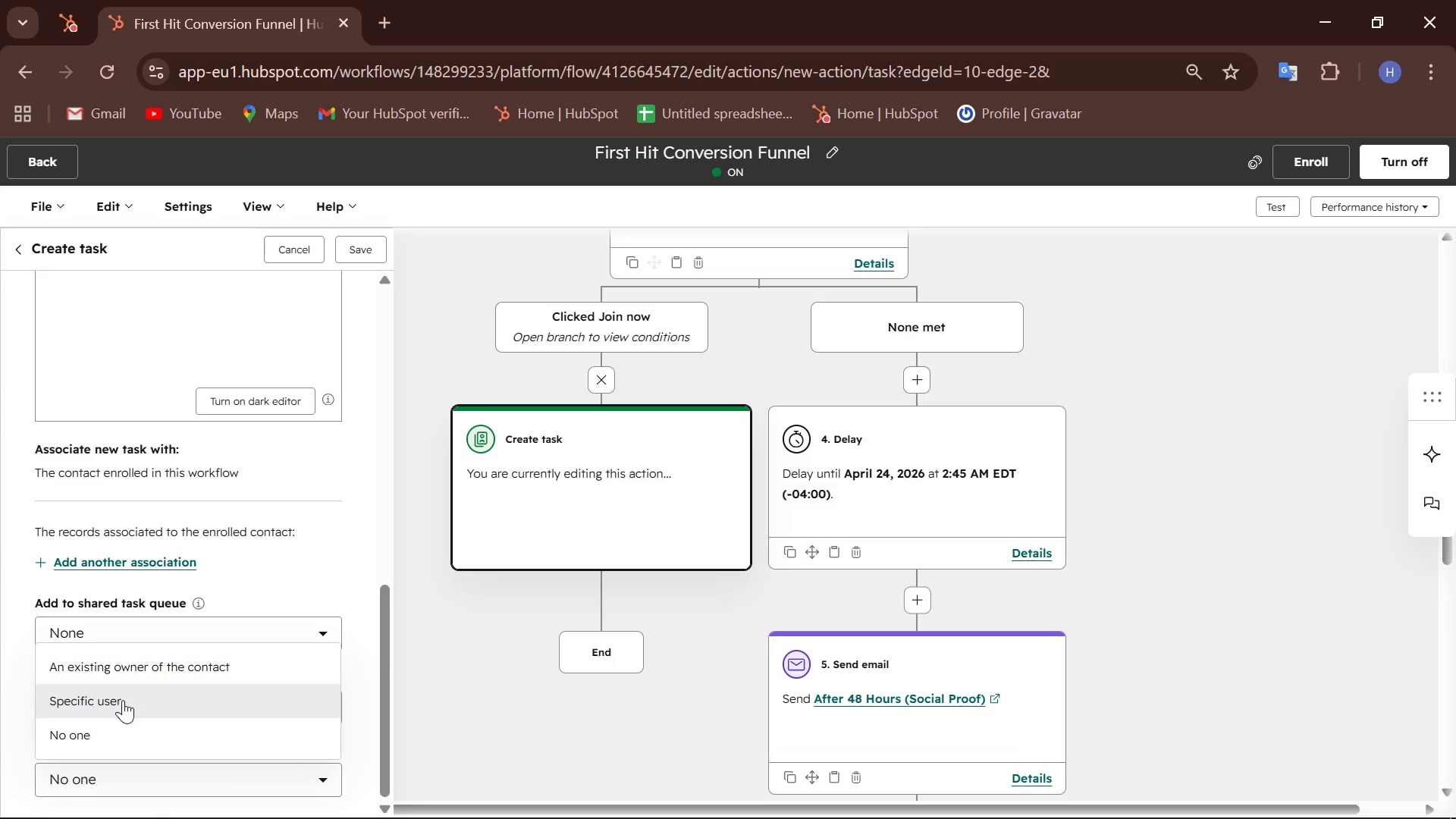 
left_click([121, 701])
 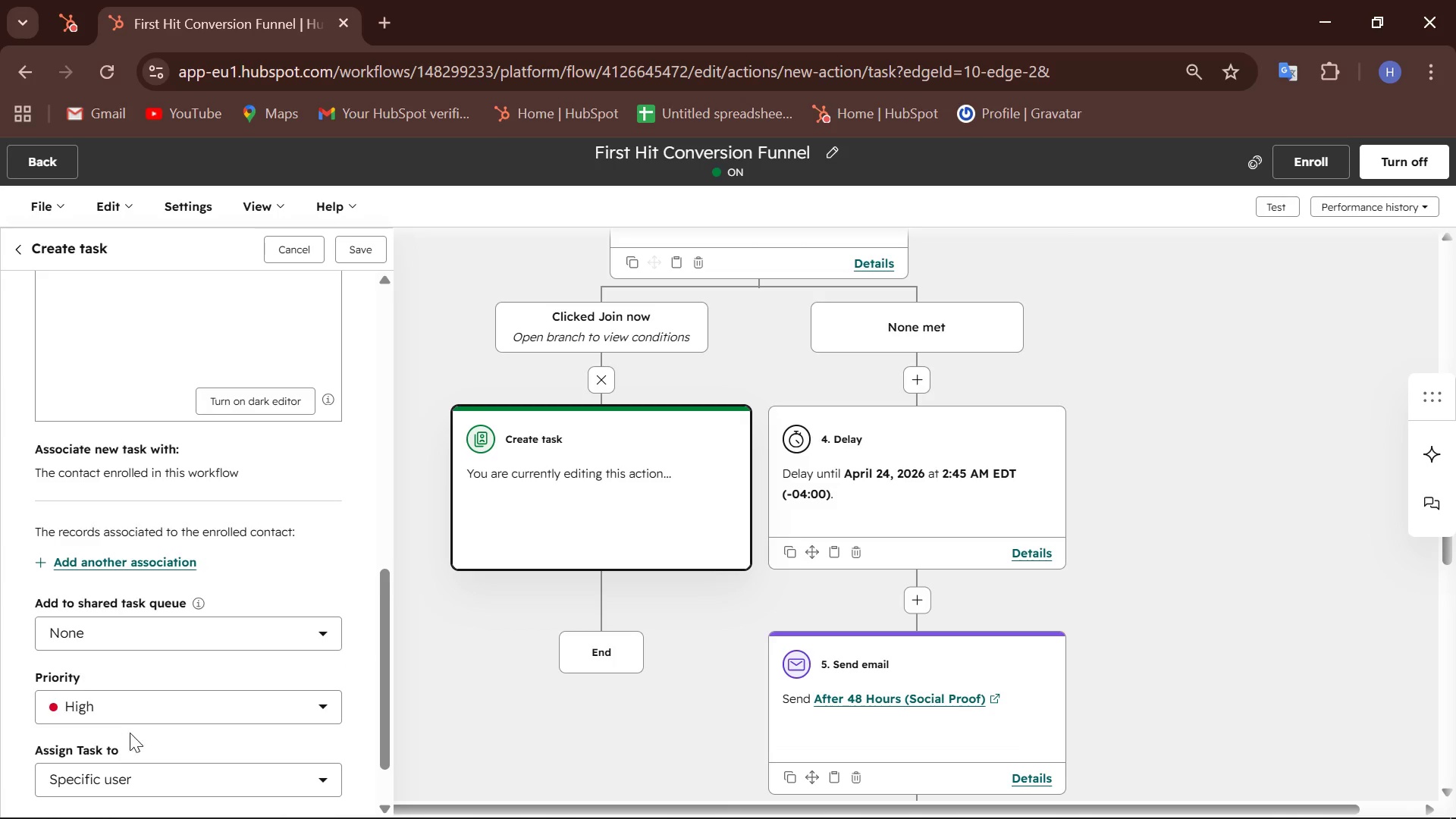 
scroll: coordinate [133, 711], scroll_direction: down, amount: 11.0
 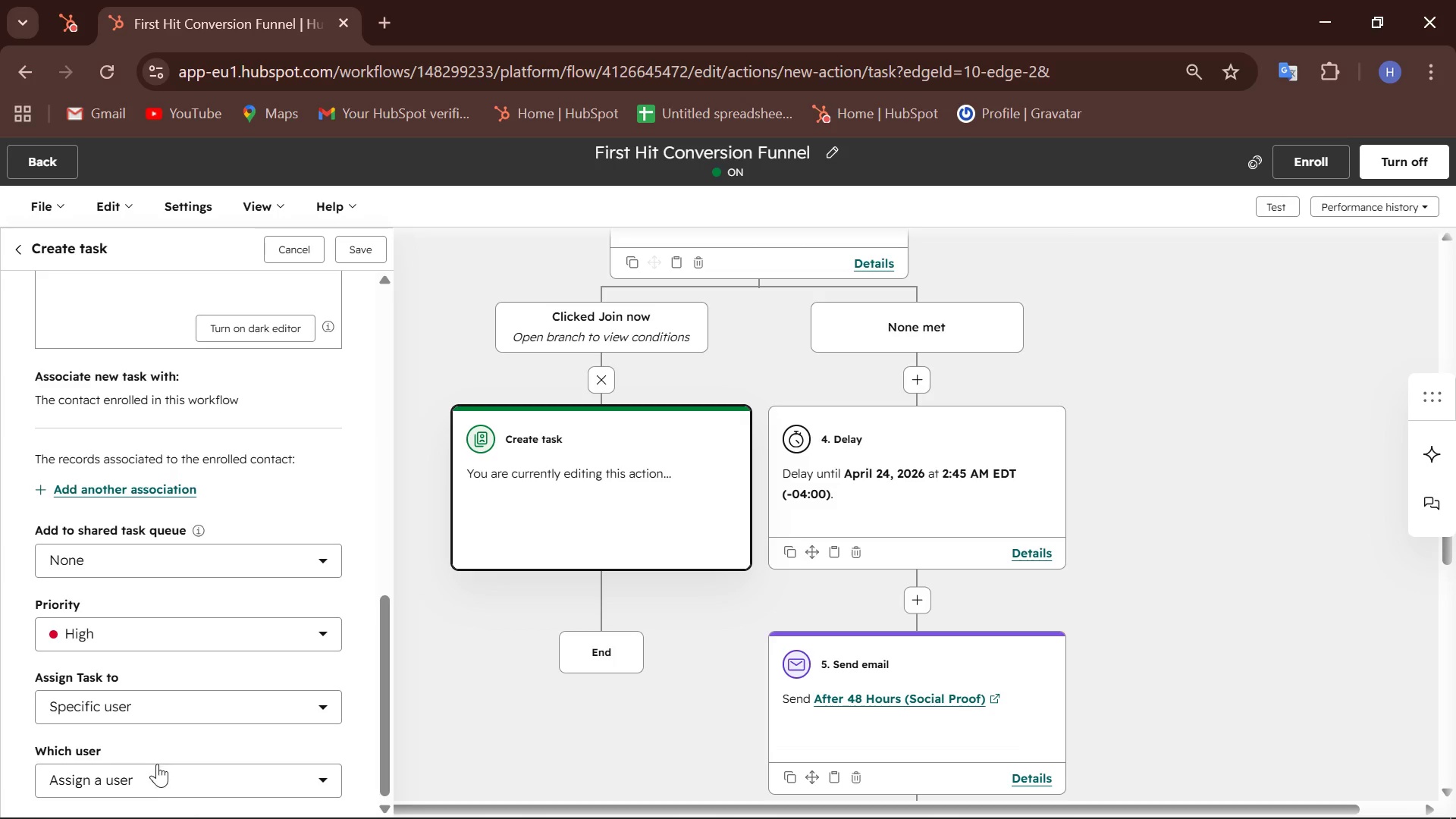 
left_click([159, 769])
 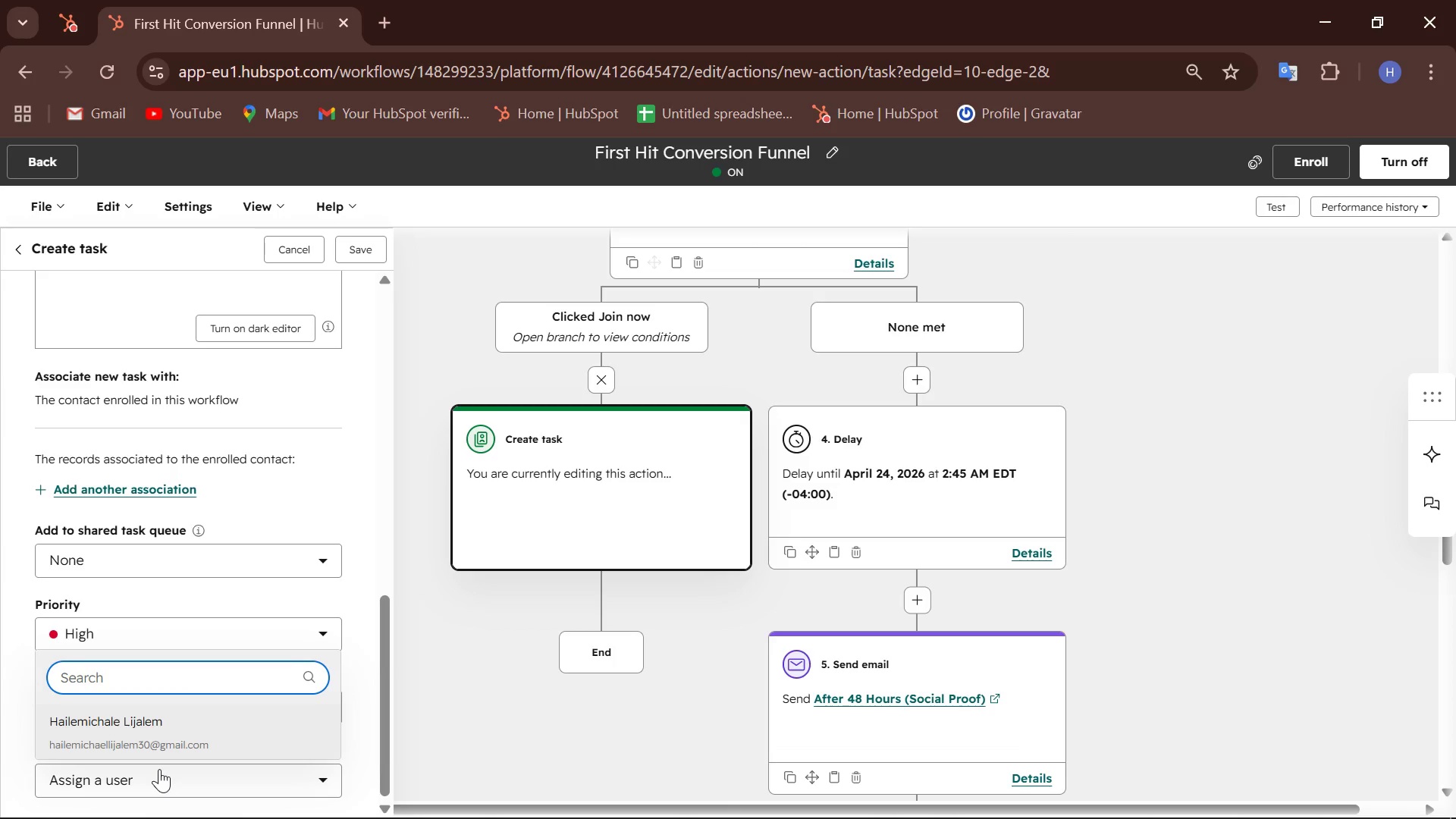 
left_click([159, 769])
 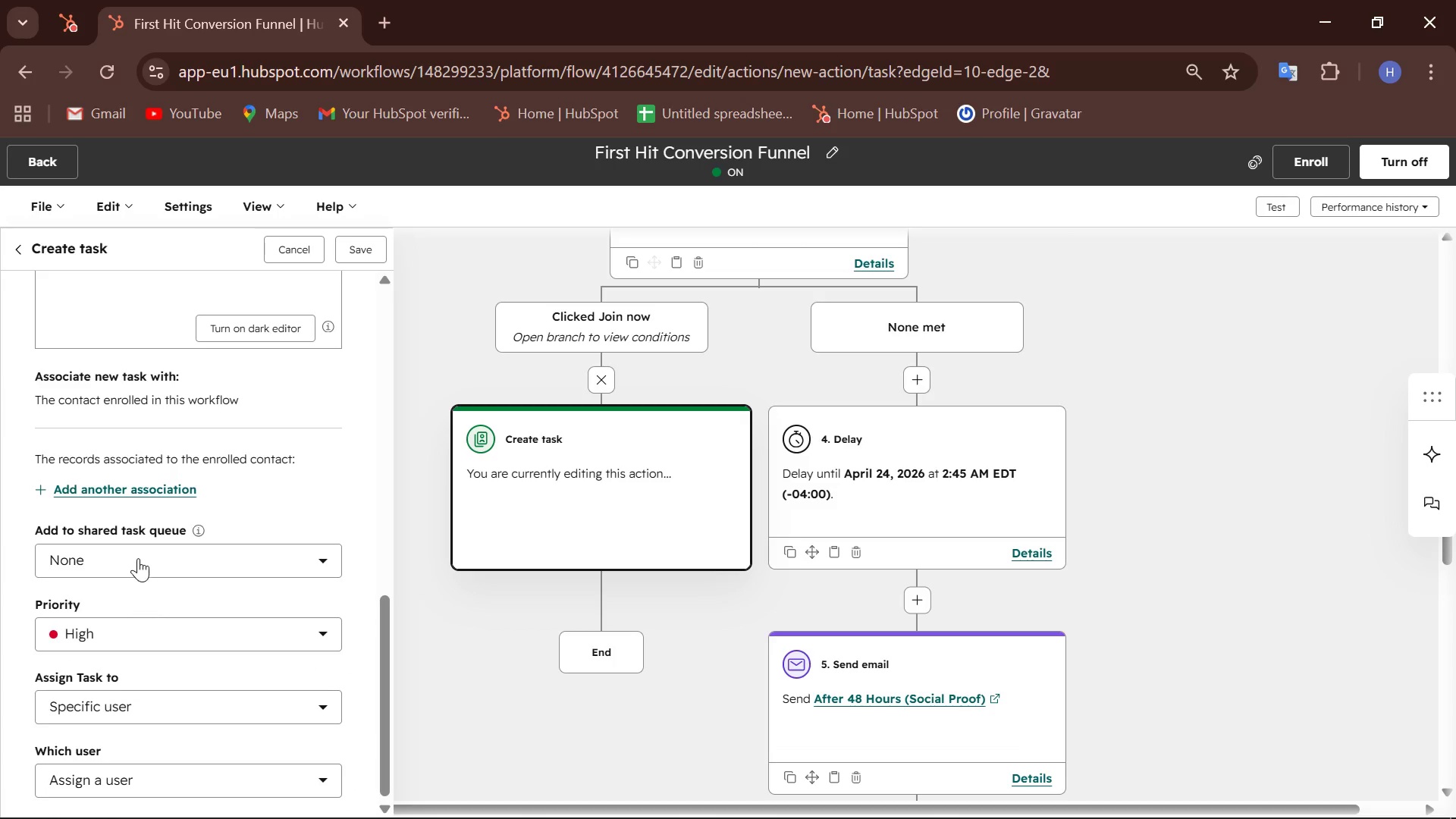 
wait(7.36)
 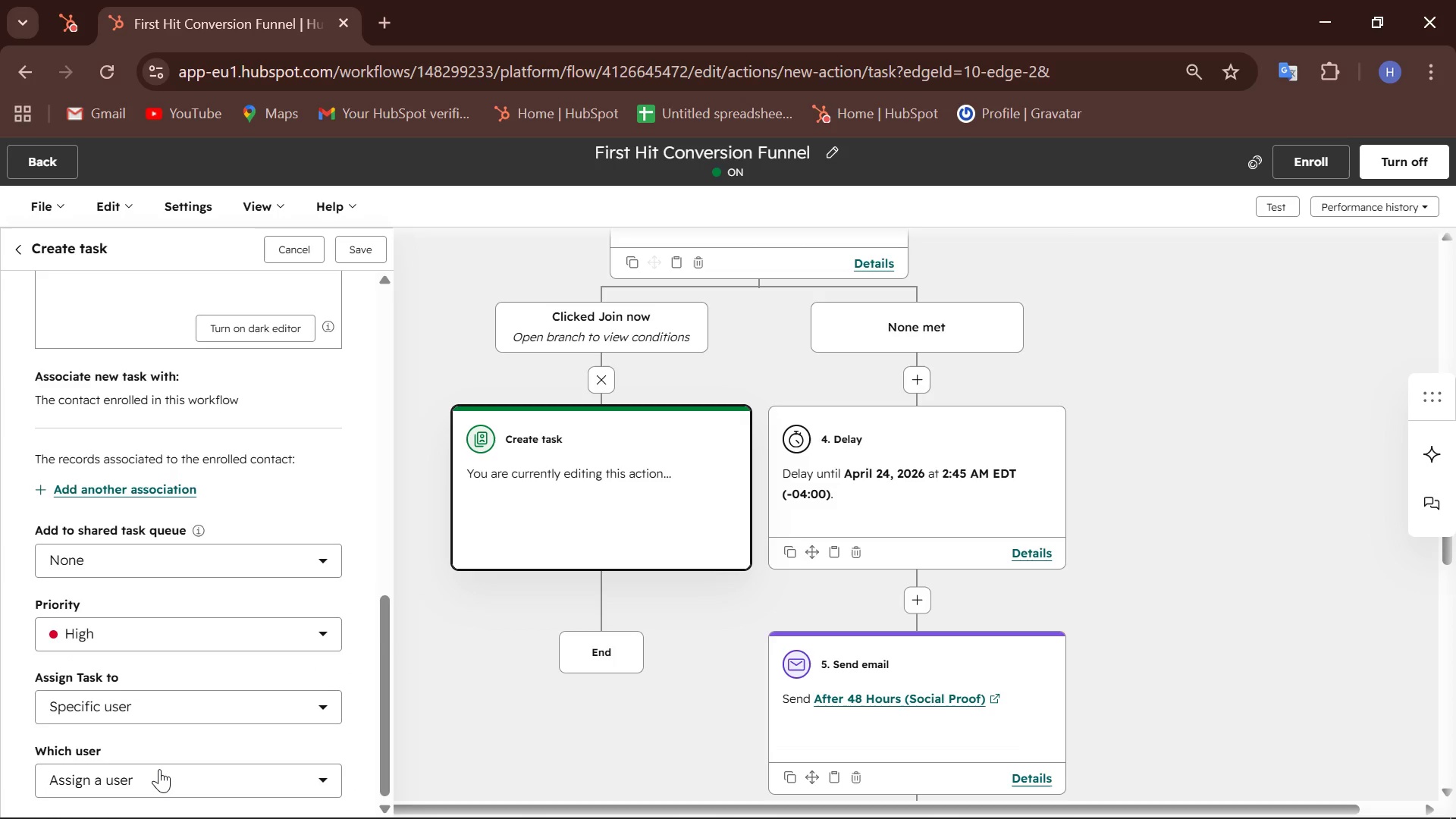 
scroll: coordinate [105, 558], scroll_direction: up, amount: 3.0
 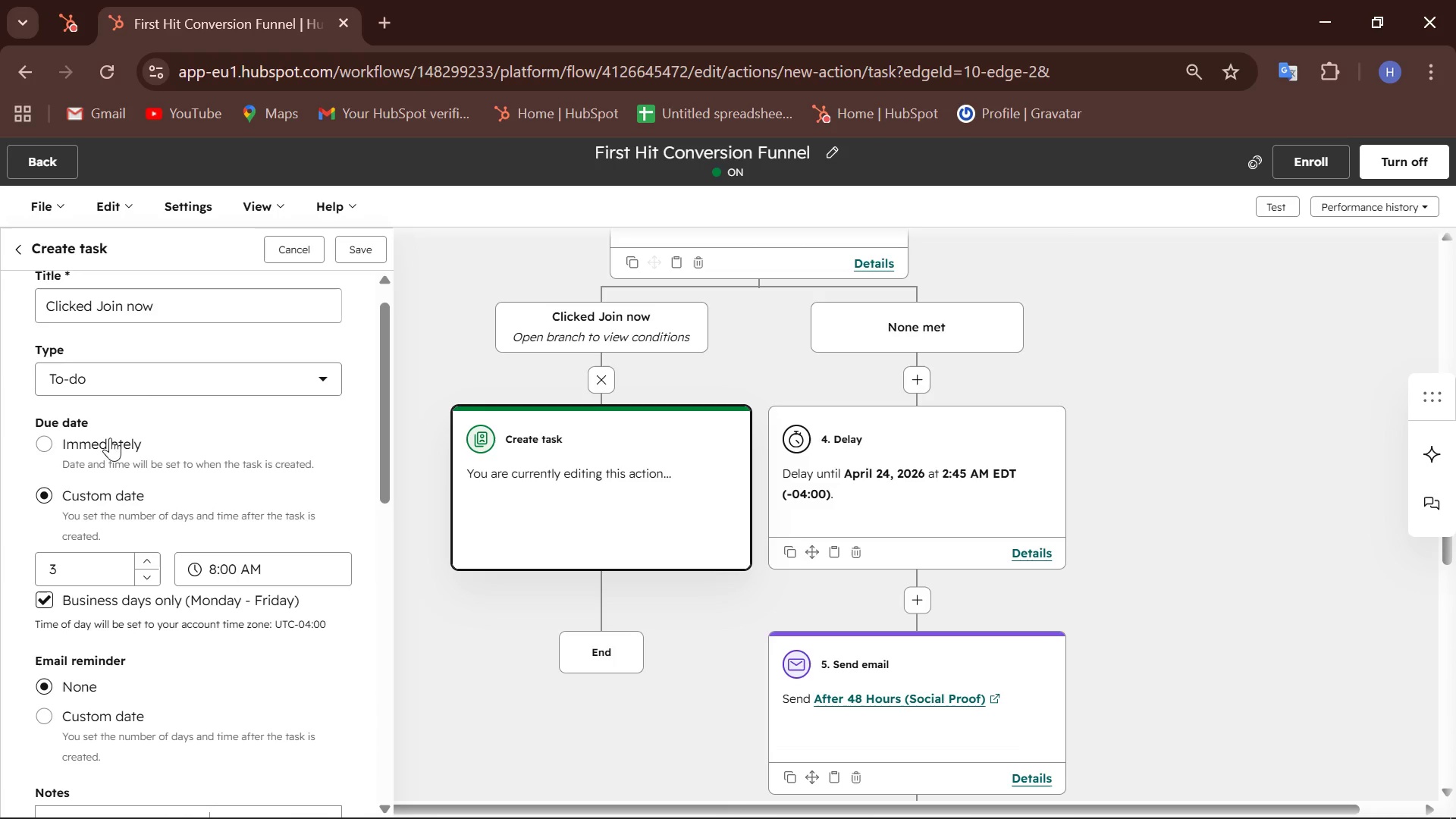 
left_click([136, 379])
 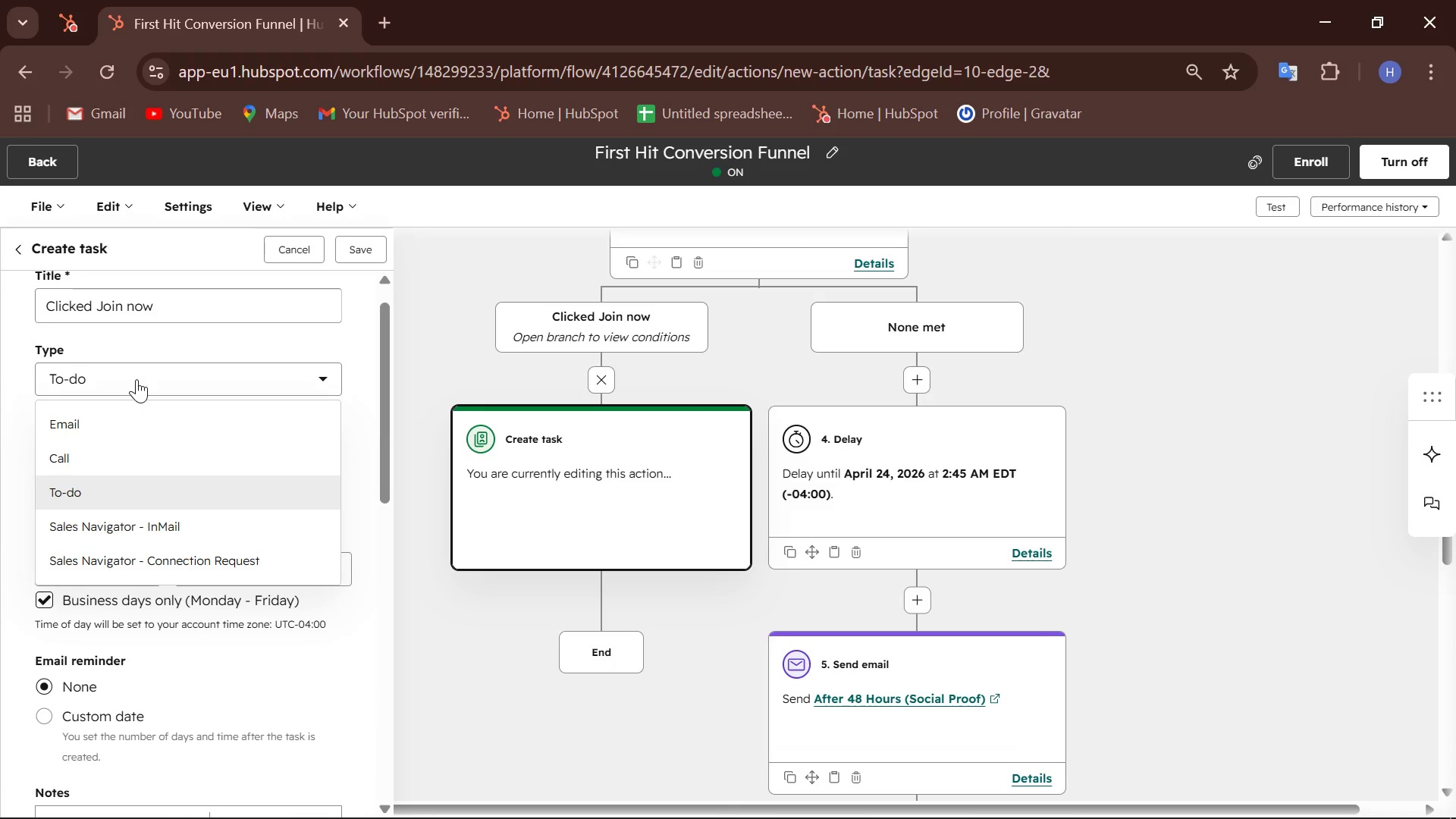 
left_click([113, 409])